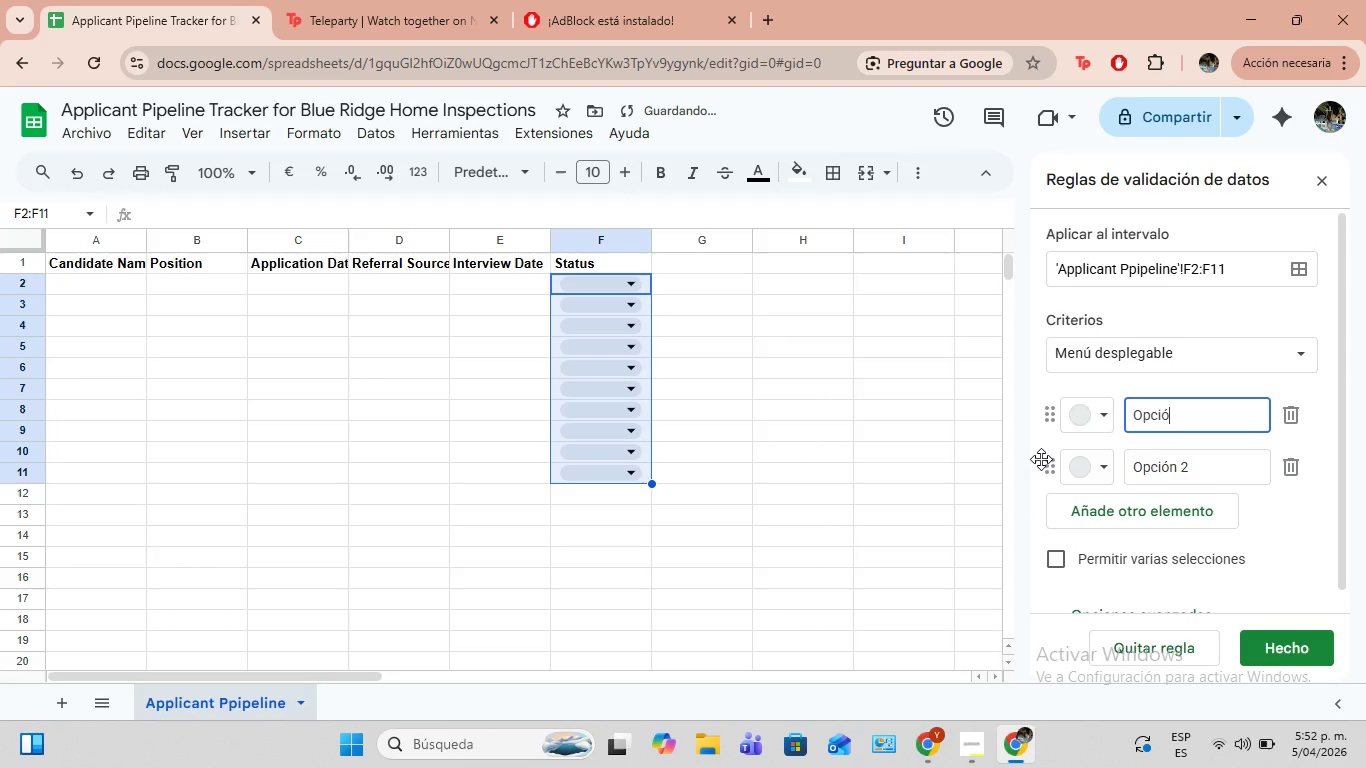 
key(Backspace)
 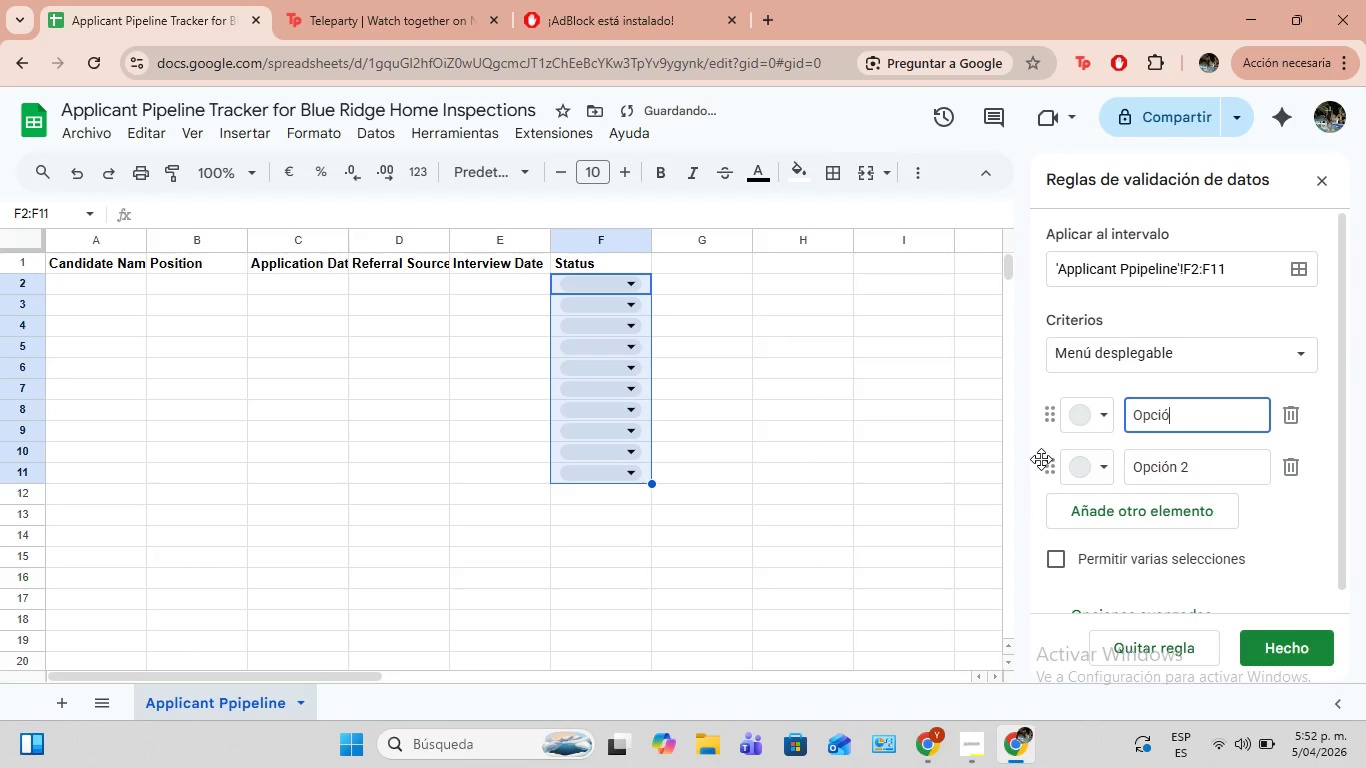 
key(Backspace)
 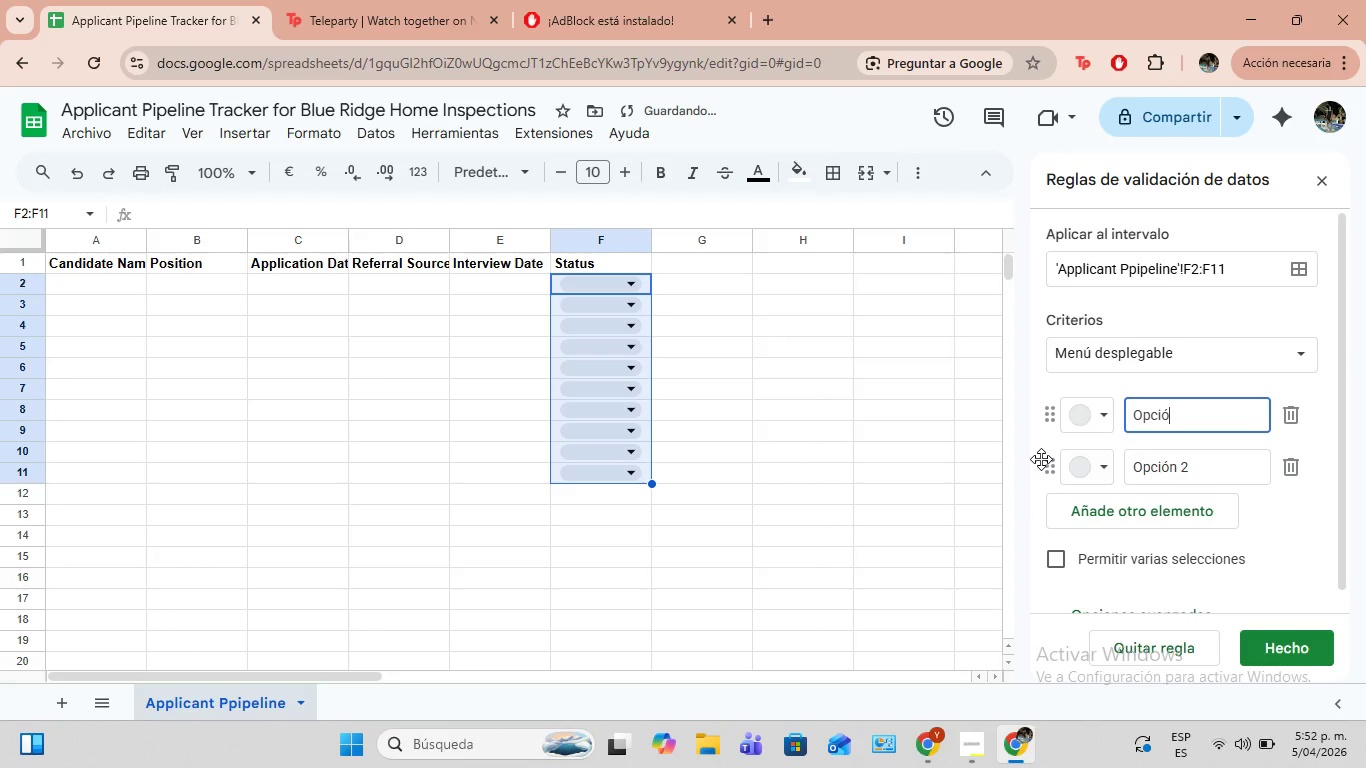 
key(Backspace)
 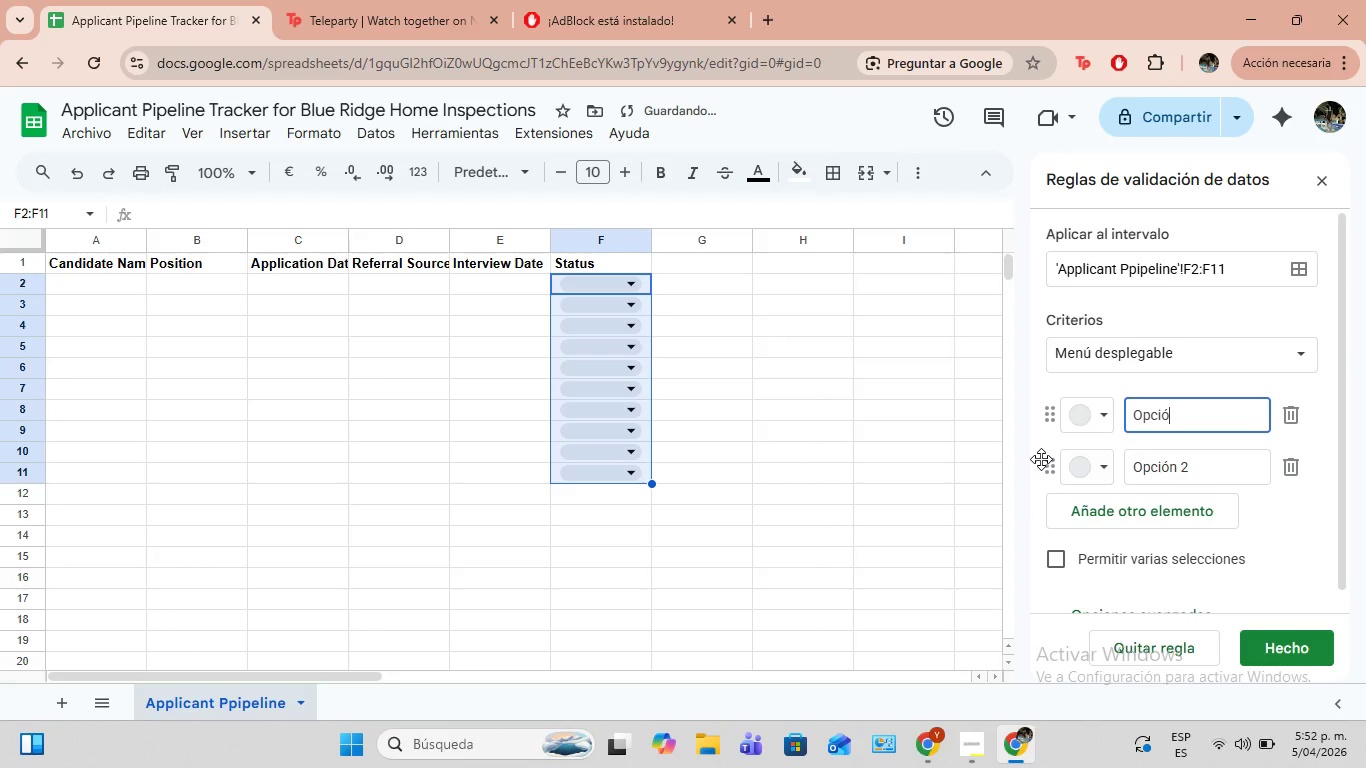 
key(Backspace)
 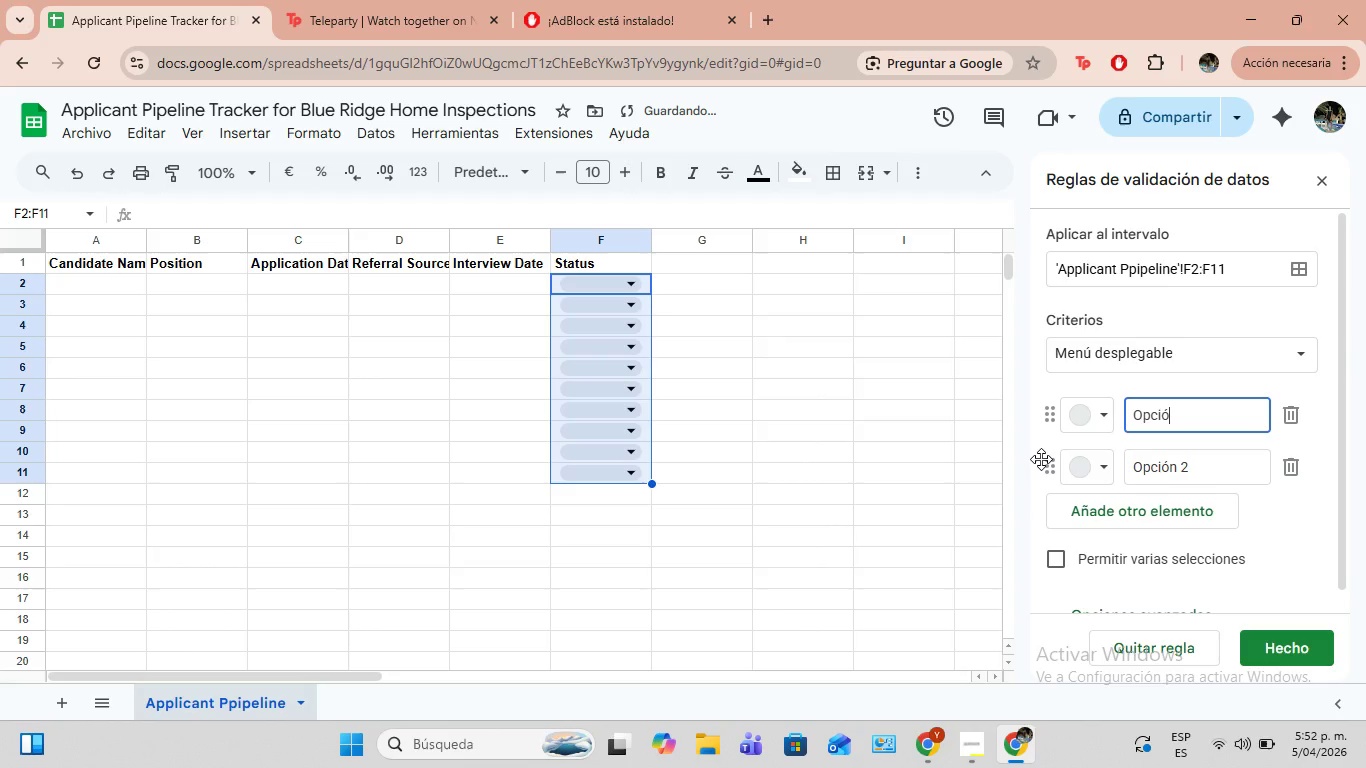 
key(Backspace)
 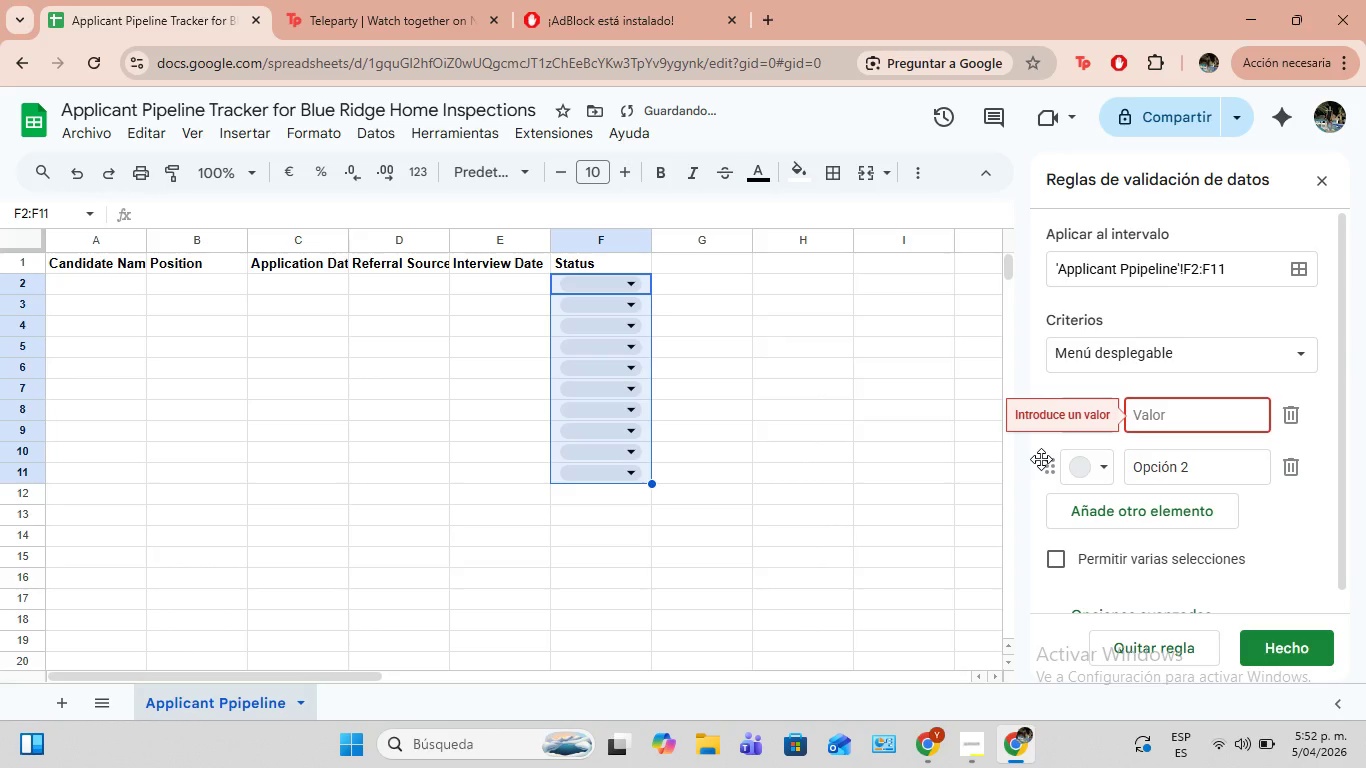 
key(Backspace)
 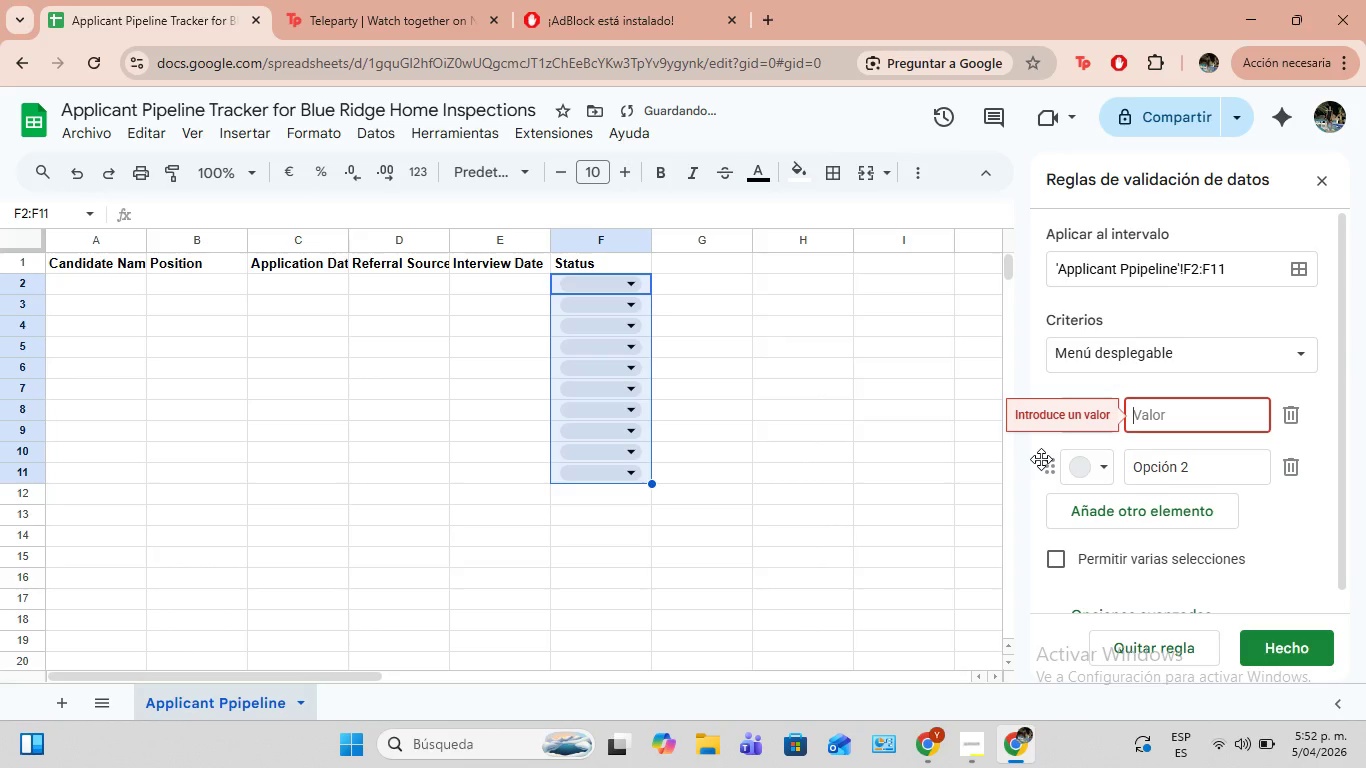 
type(New a)
key(Backspace)
type(Application )
 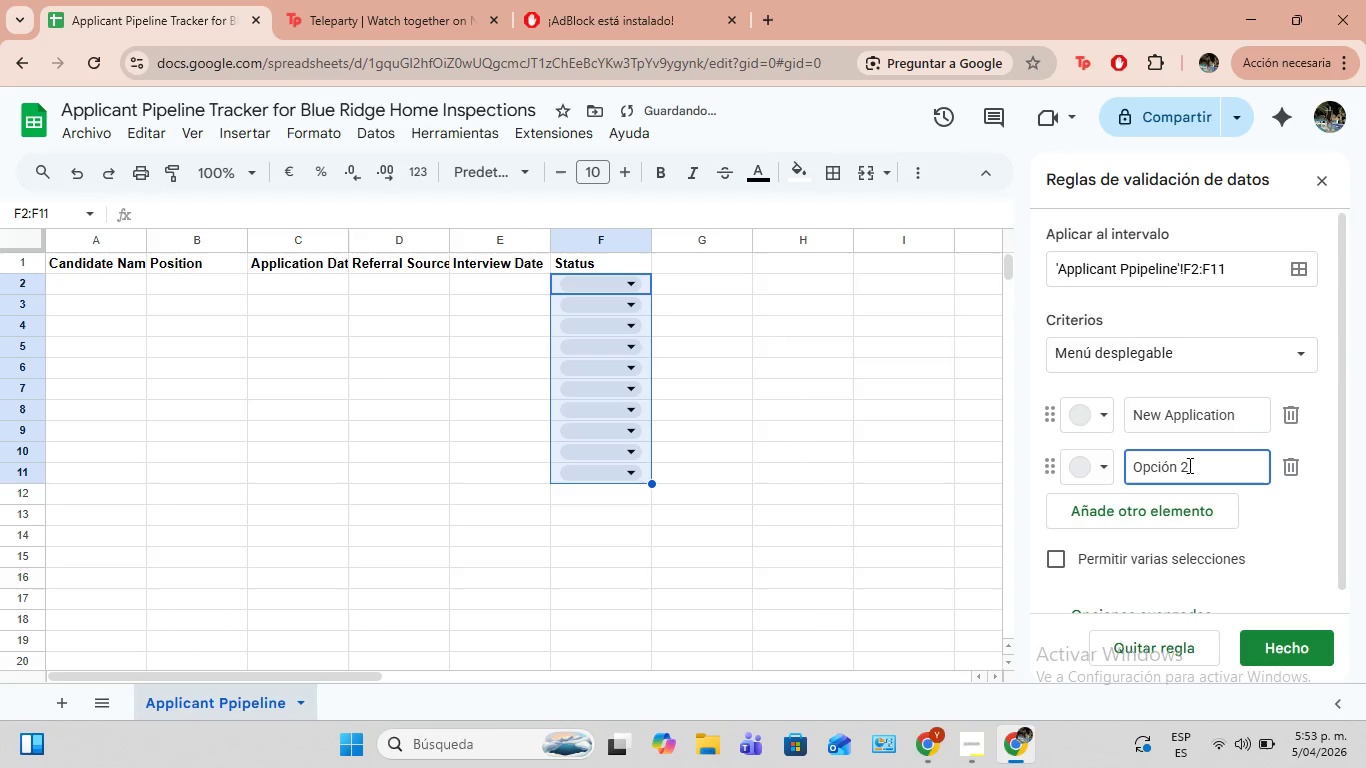 
left_click([1189, 465])
 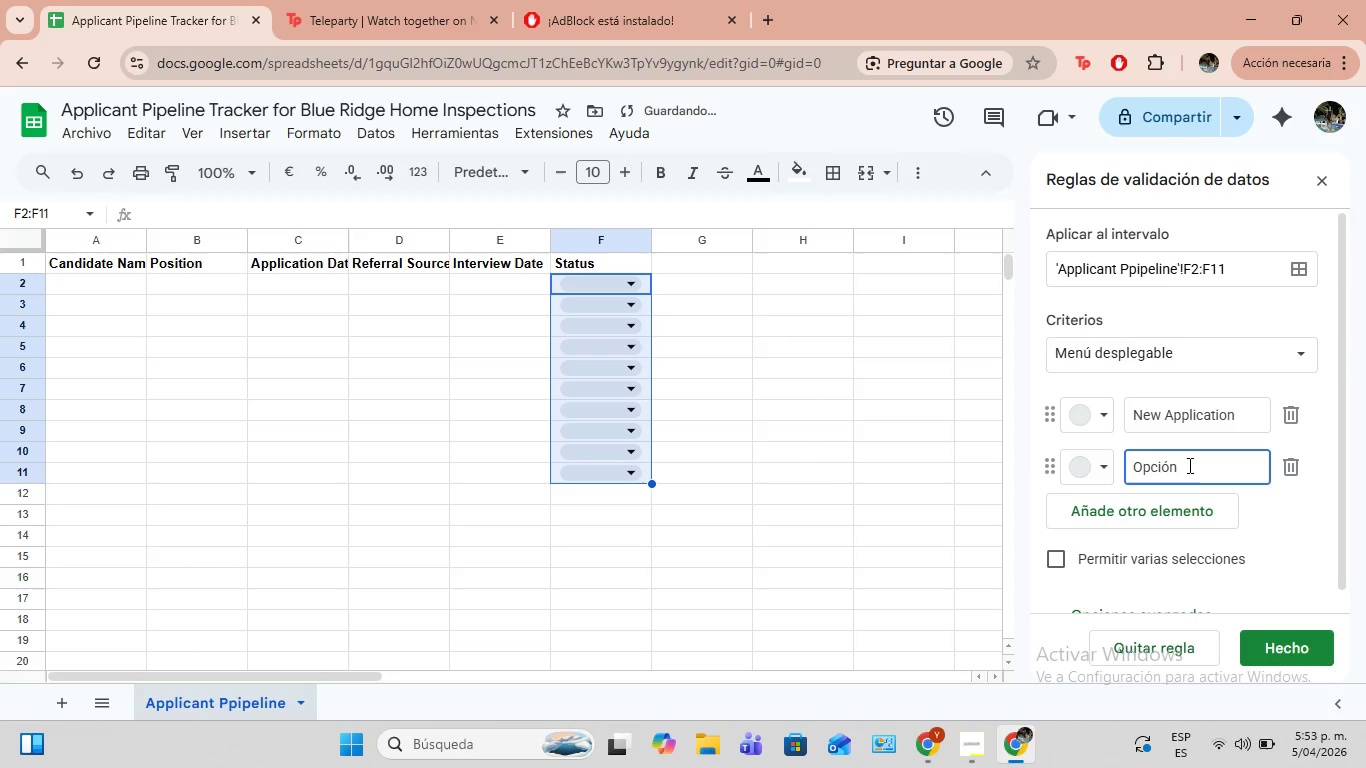 
hold_key(key=Backspace, duration=1.11)
 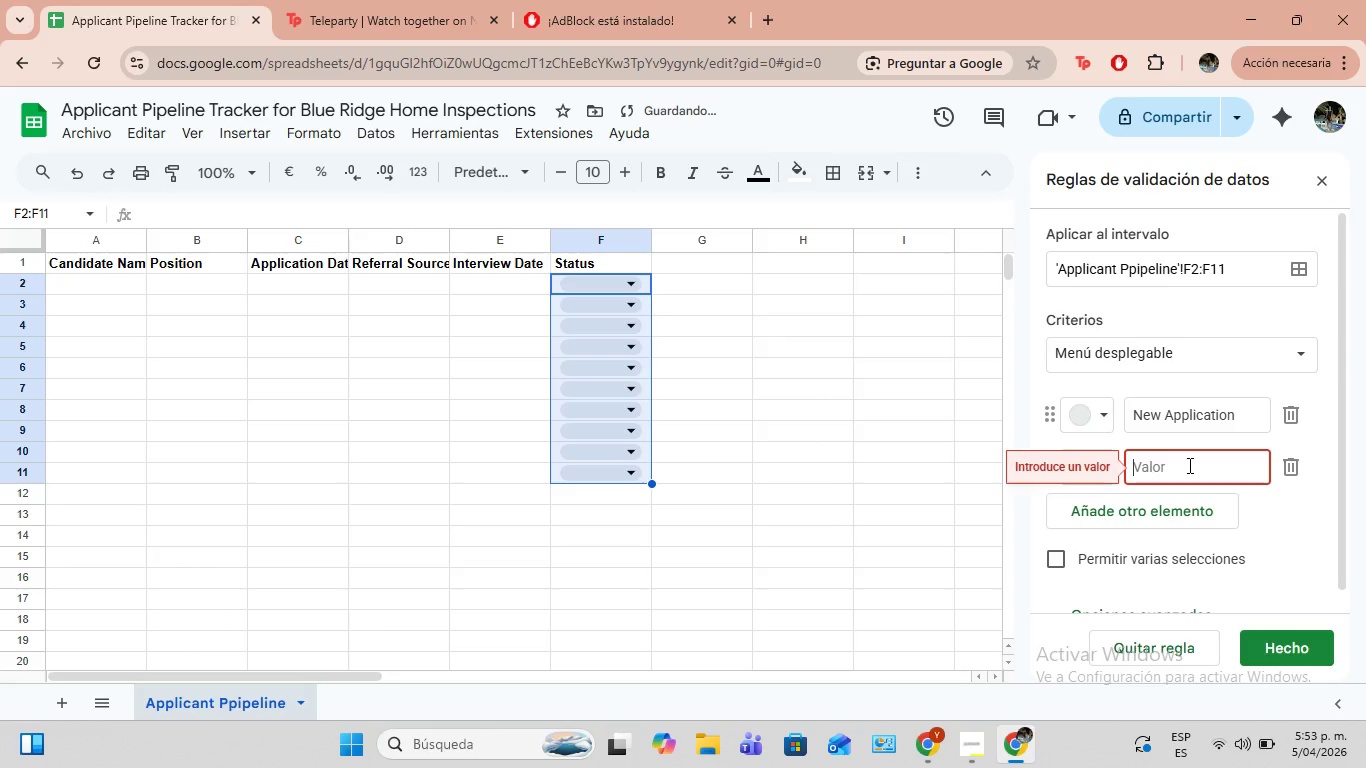 
type(Phone Sc)
 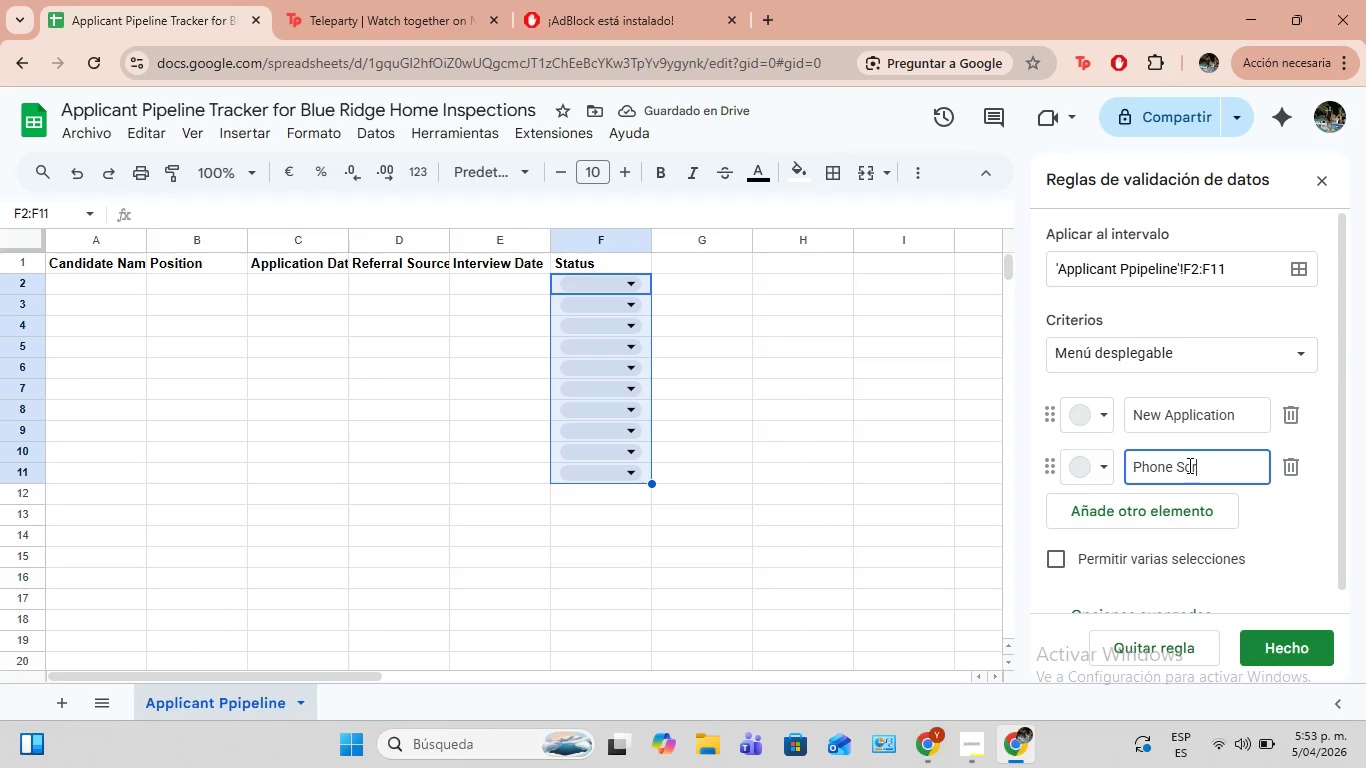 
wait(5.97)
 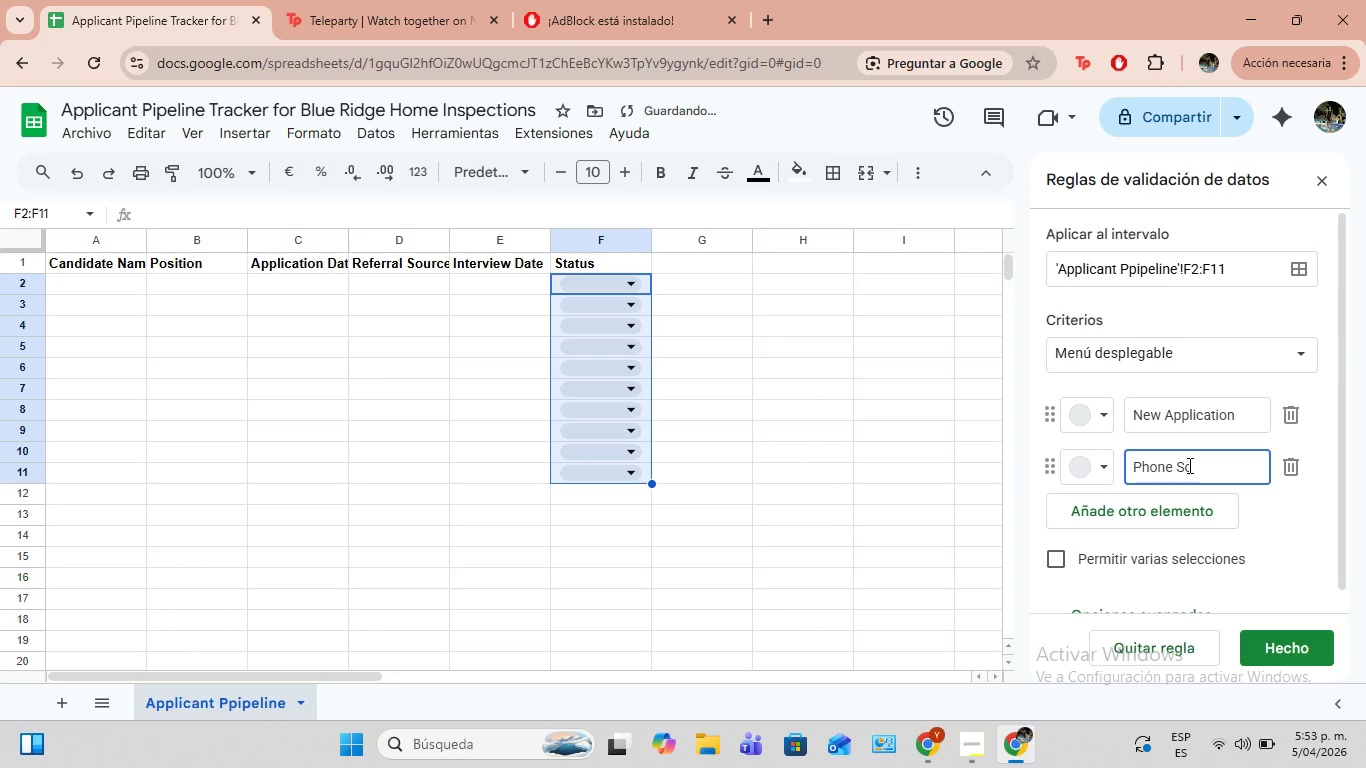 
type(ree)
 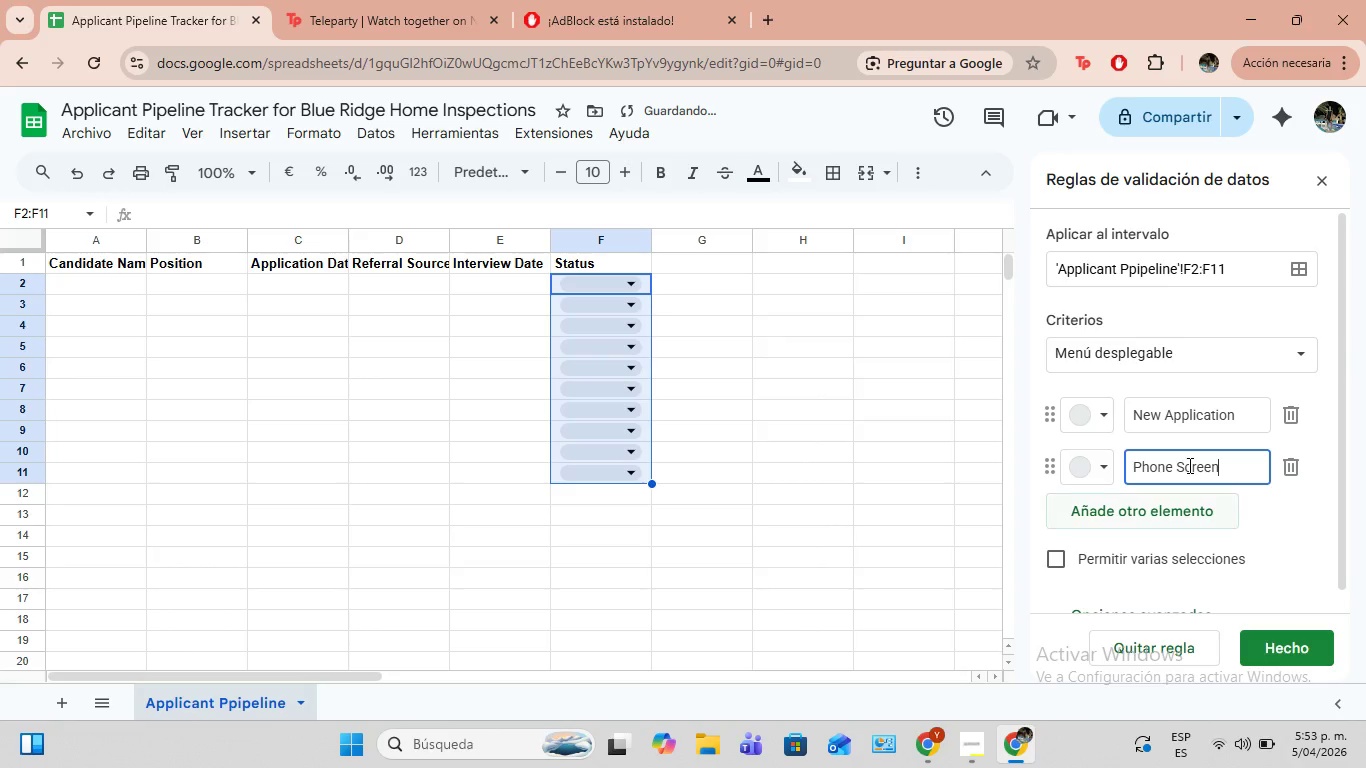 
key(N)
 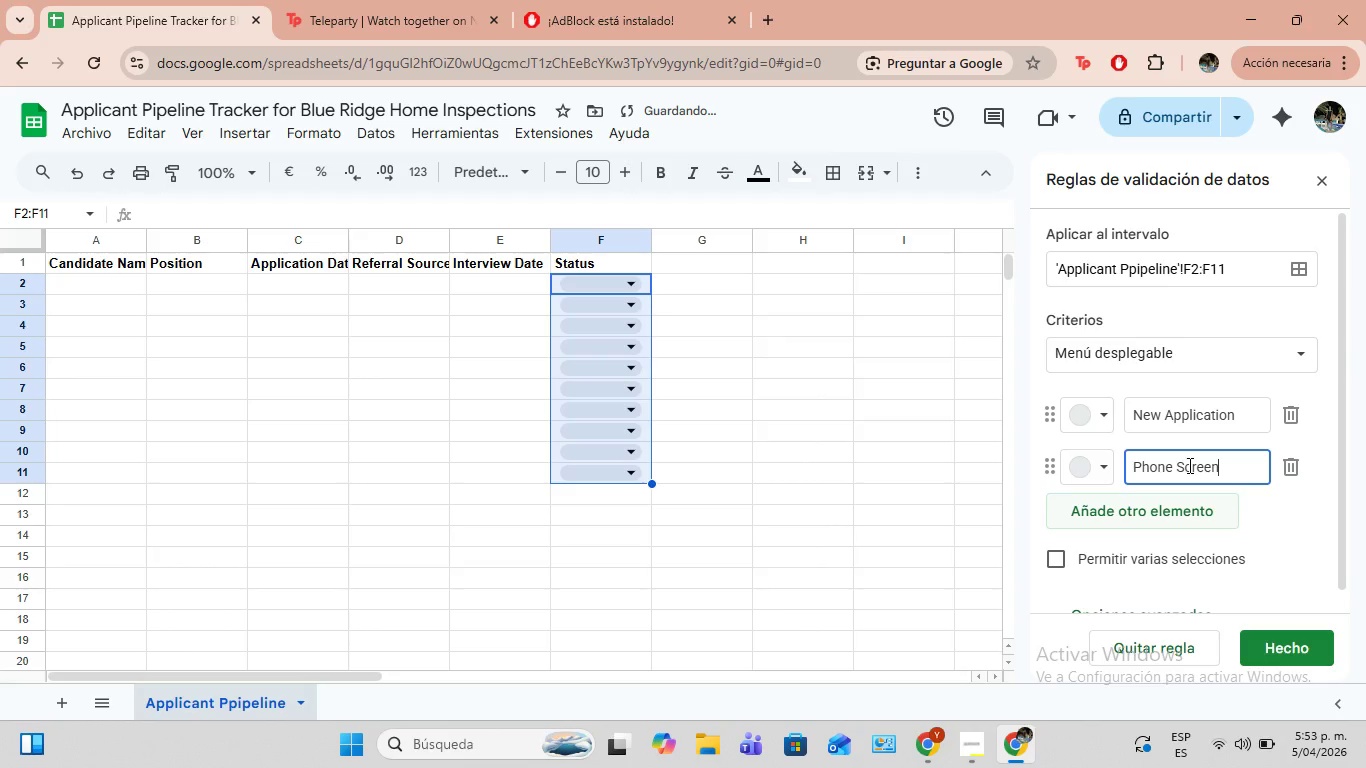 
left_click([1113, 510])
 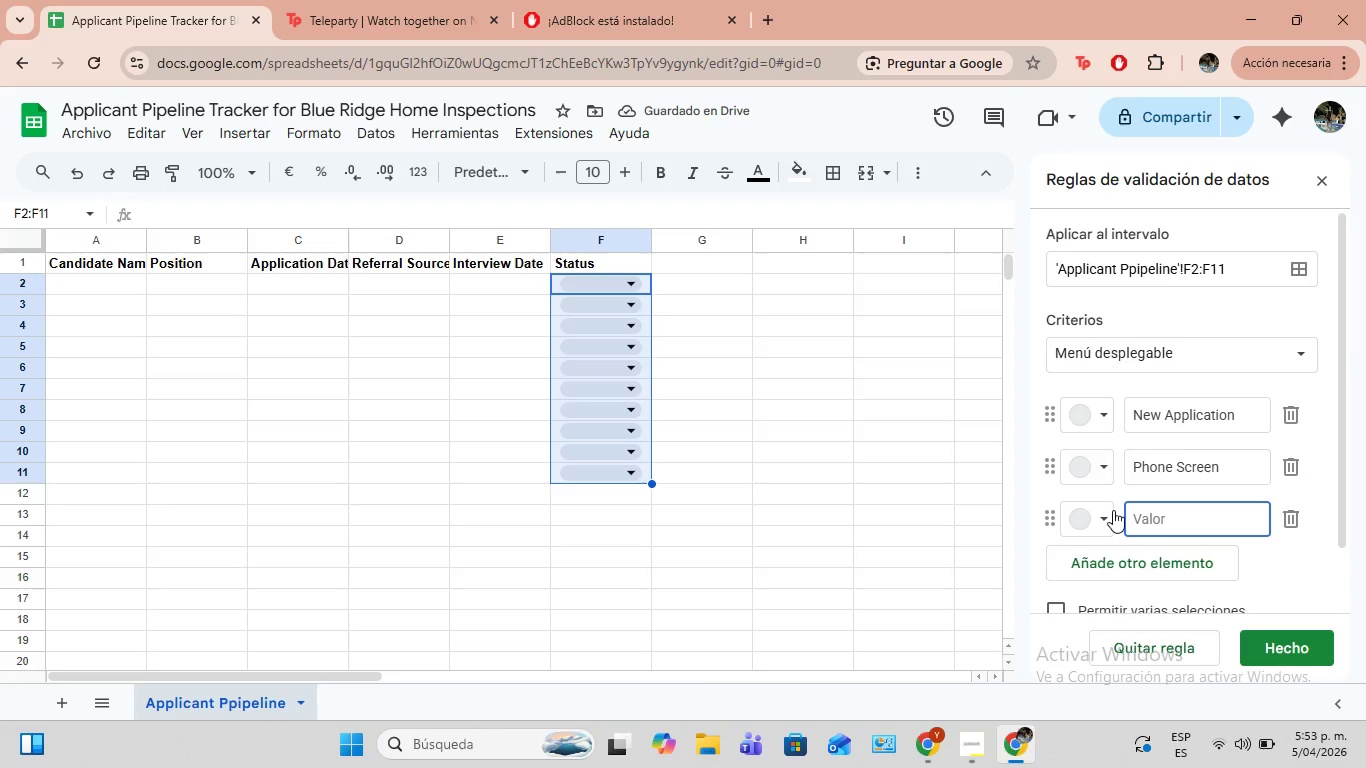 
left_click([1167, 526])
 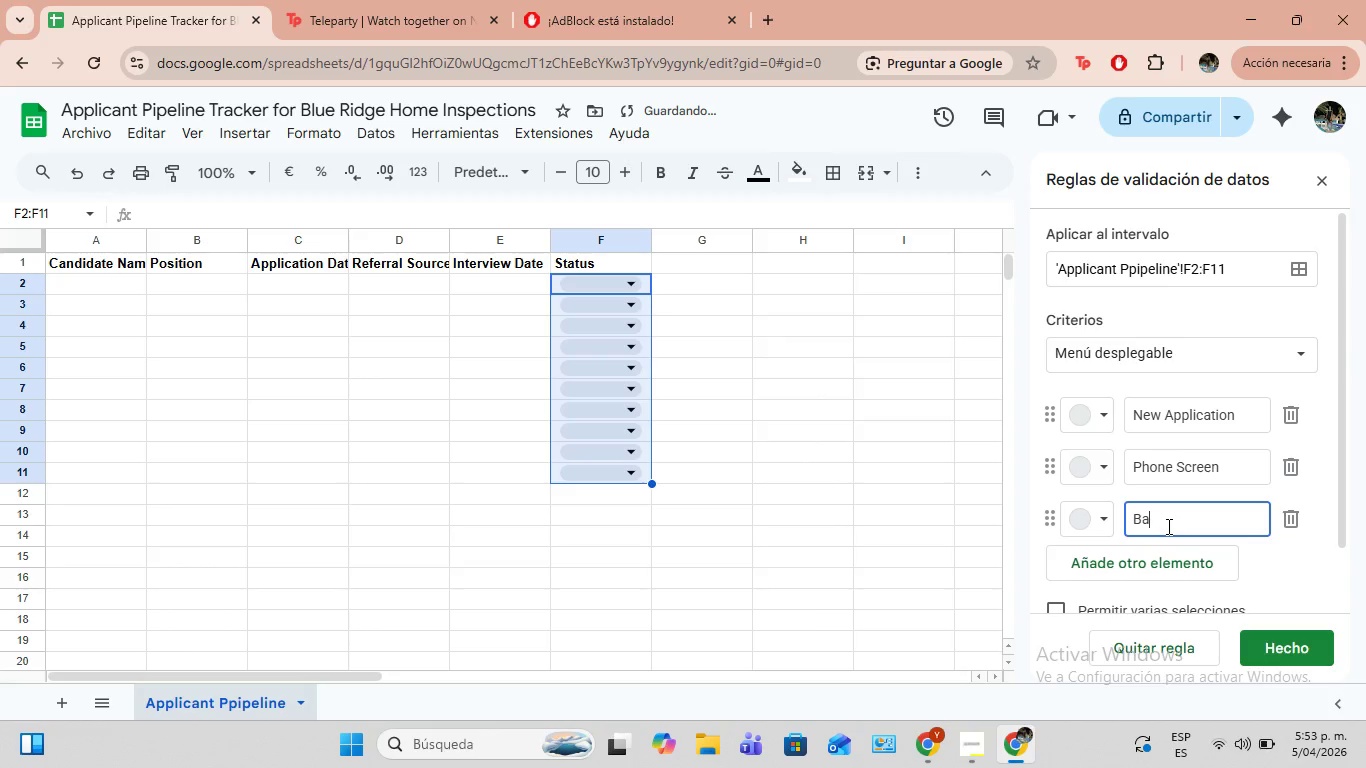 
type(Background Check)
 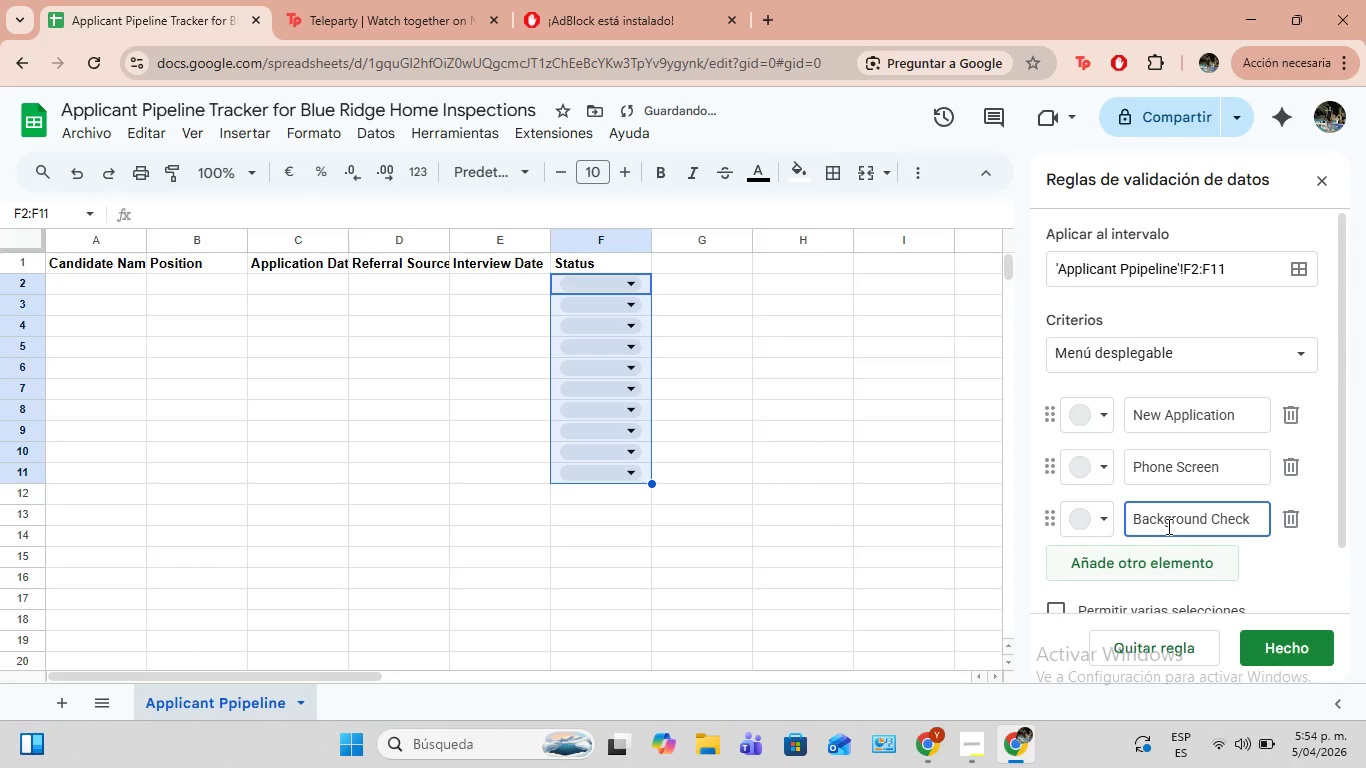 
left_click([1136, 560])
 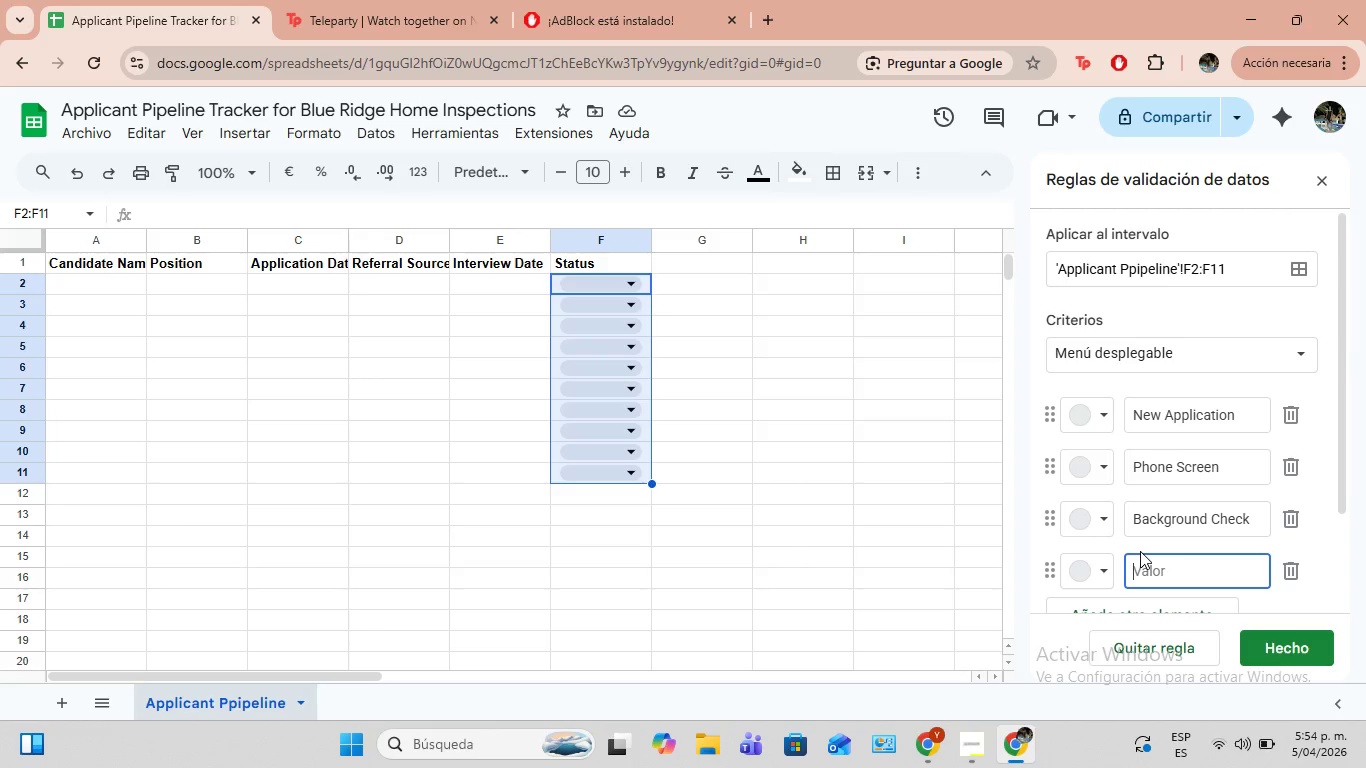 
wait(9.66)
 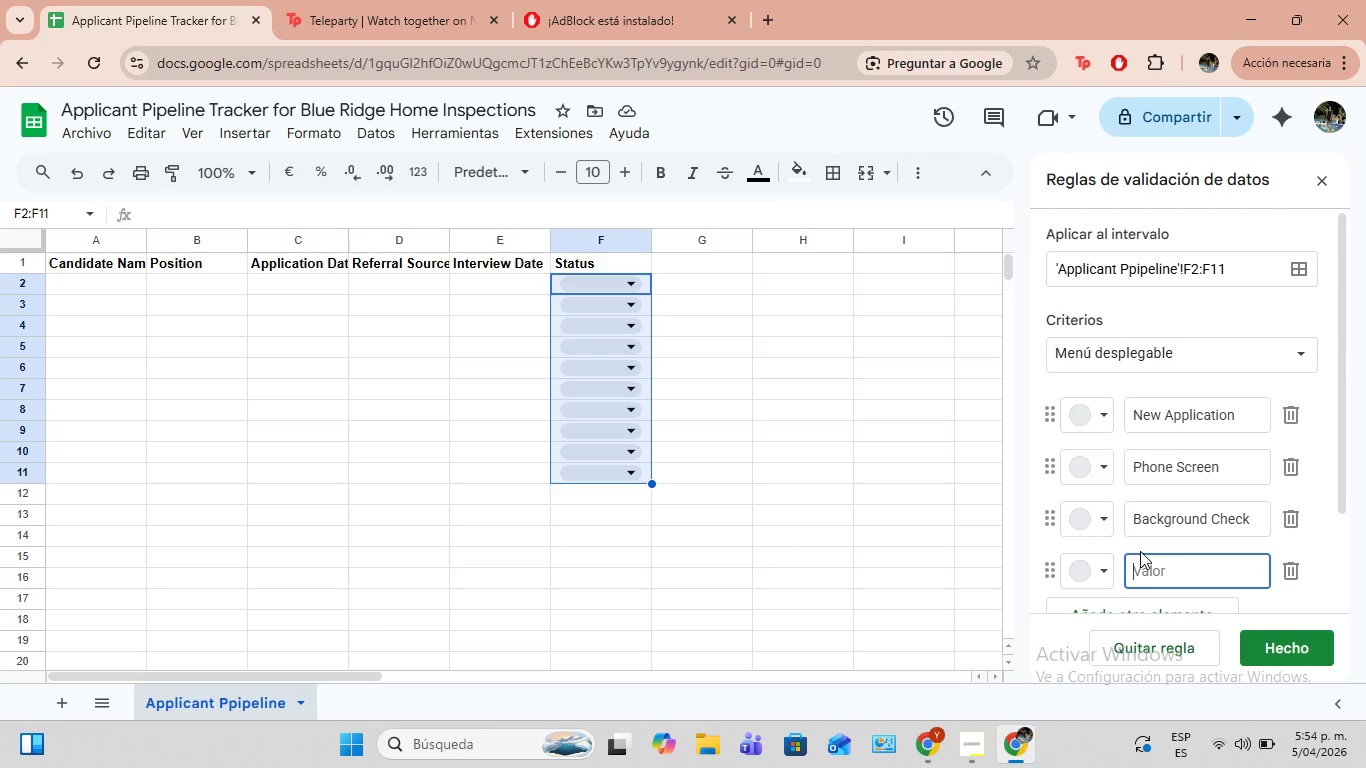 
scroll: coordinate [1140, 551], scroll_direction: down, amount: 1.0
 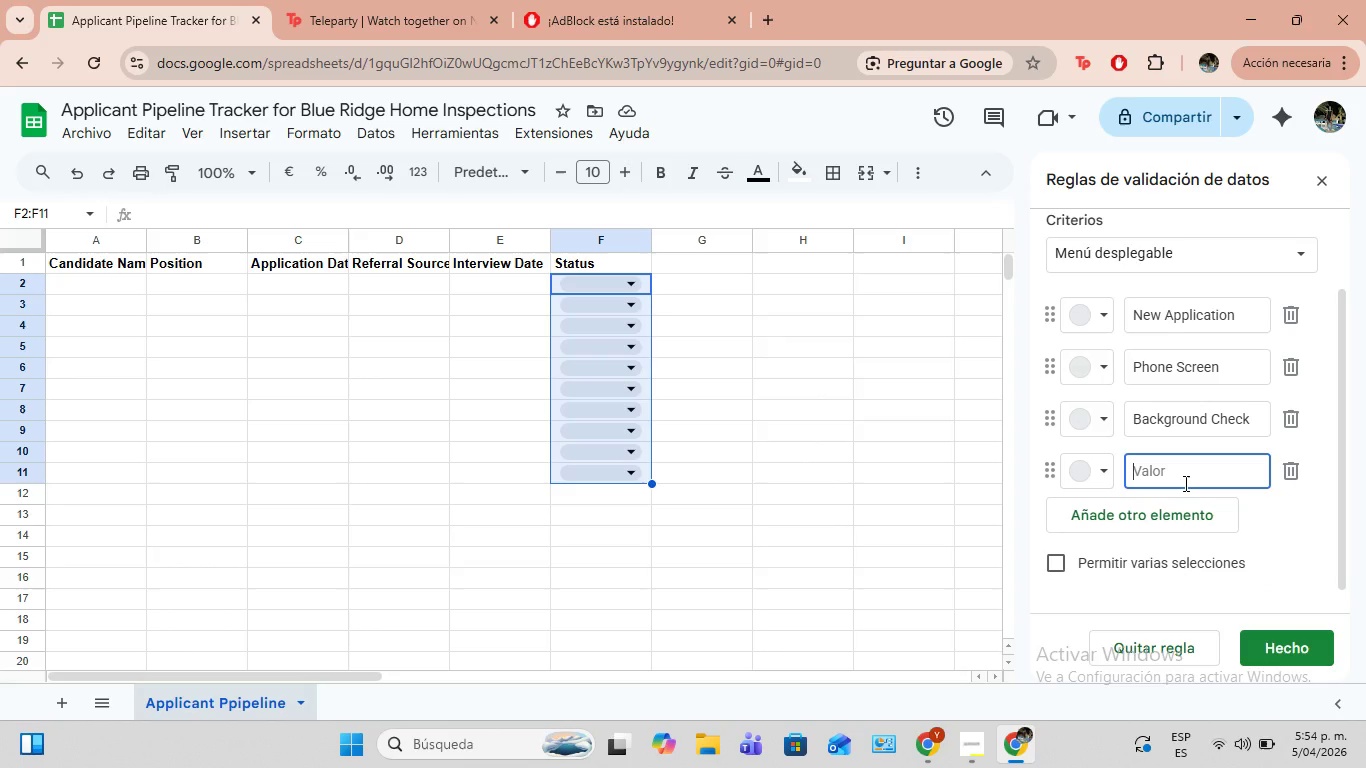 
left_click([1184, 471])
 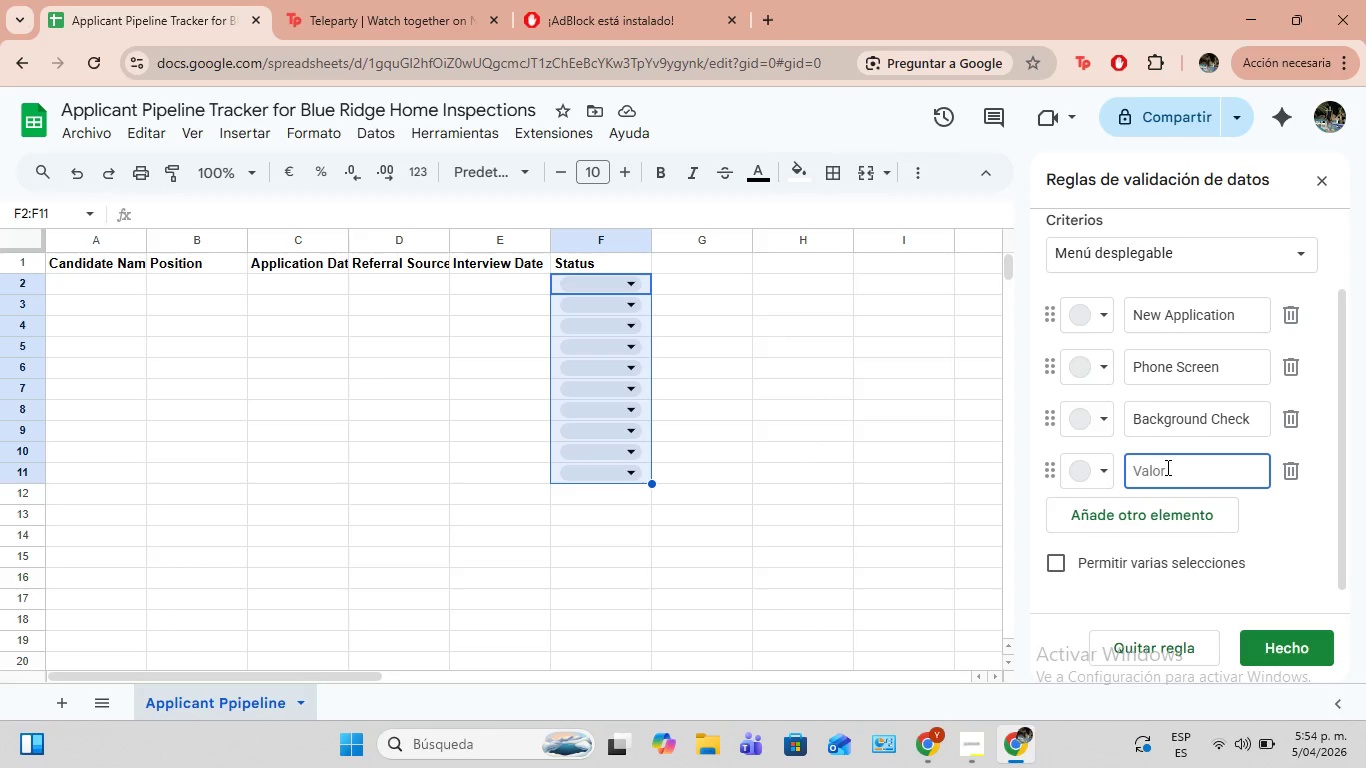 
wait(6.59)
 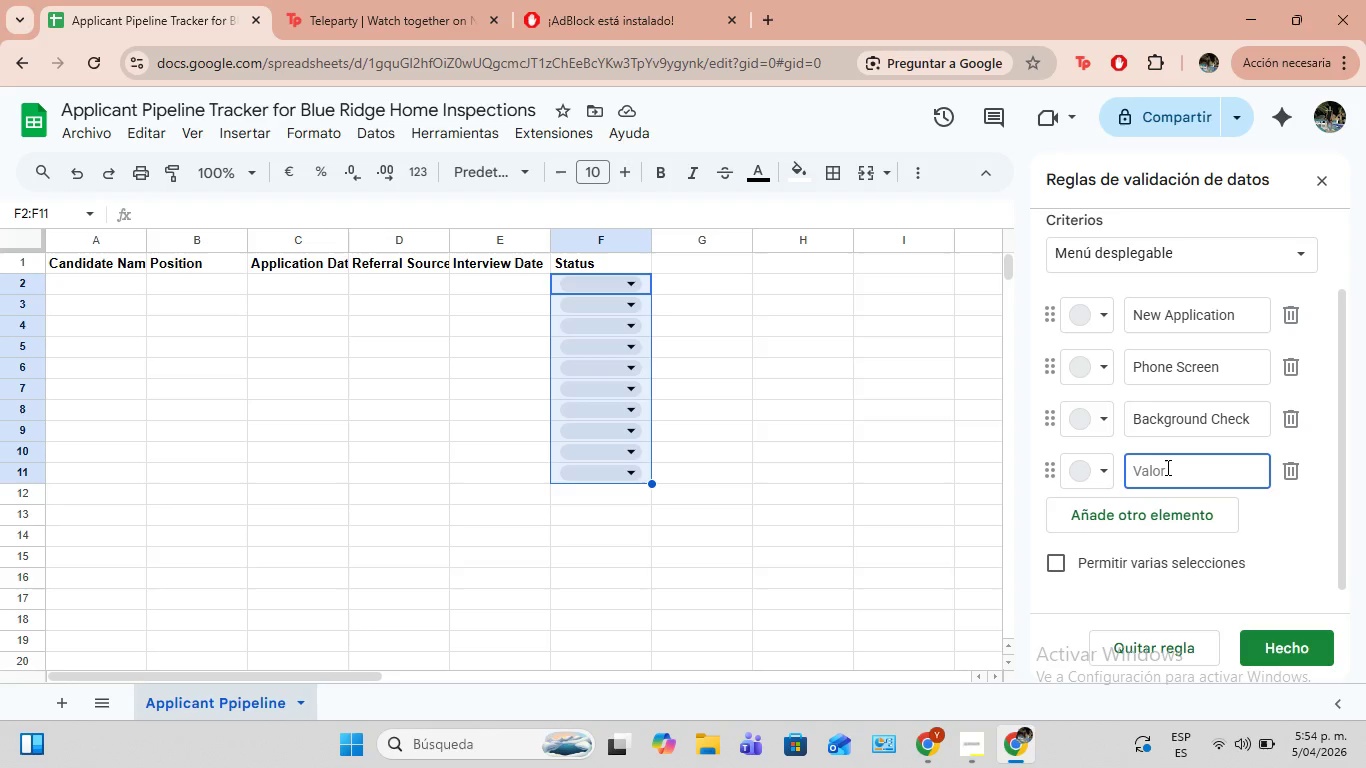 
type(te)
key(Backspace)
key(Backspace)
type(Technical Ride)
 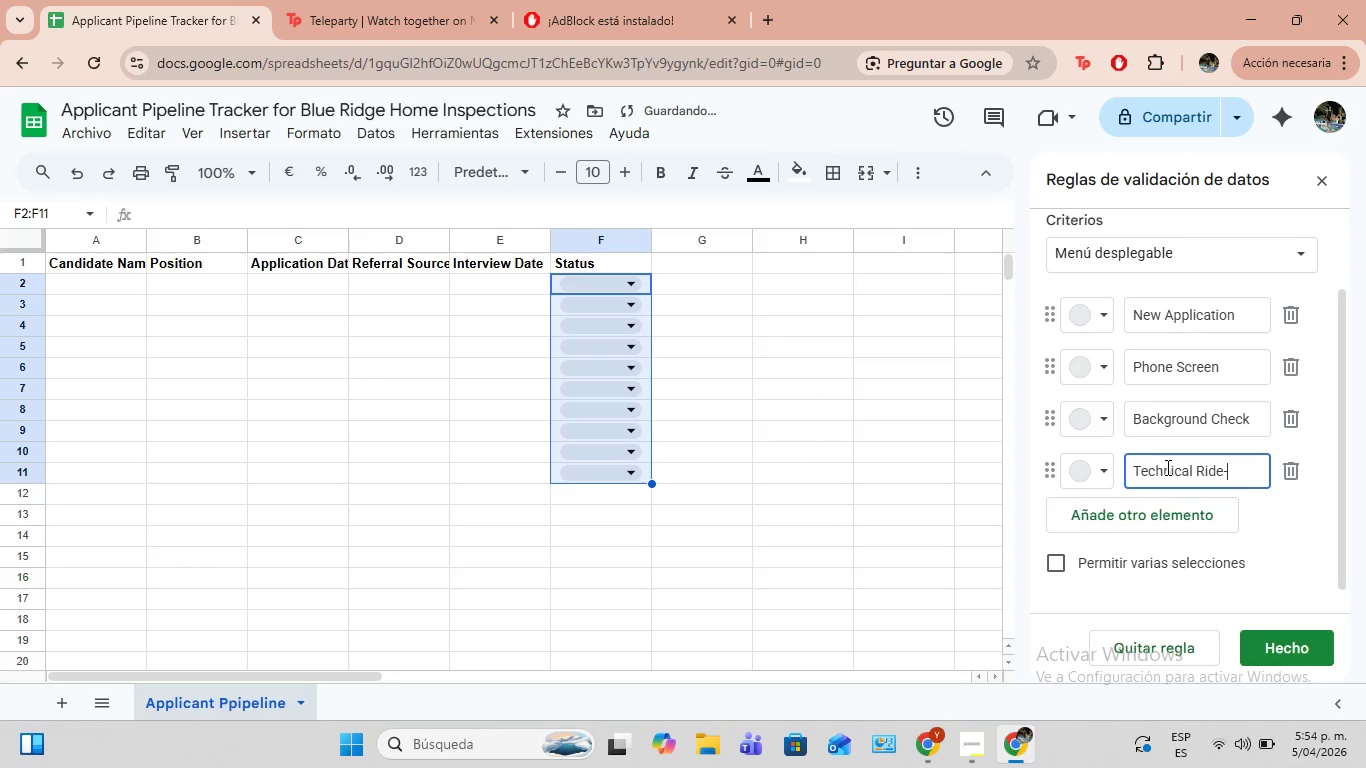 
key(Minus)
 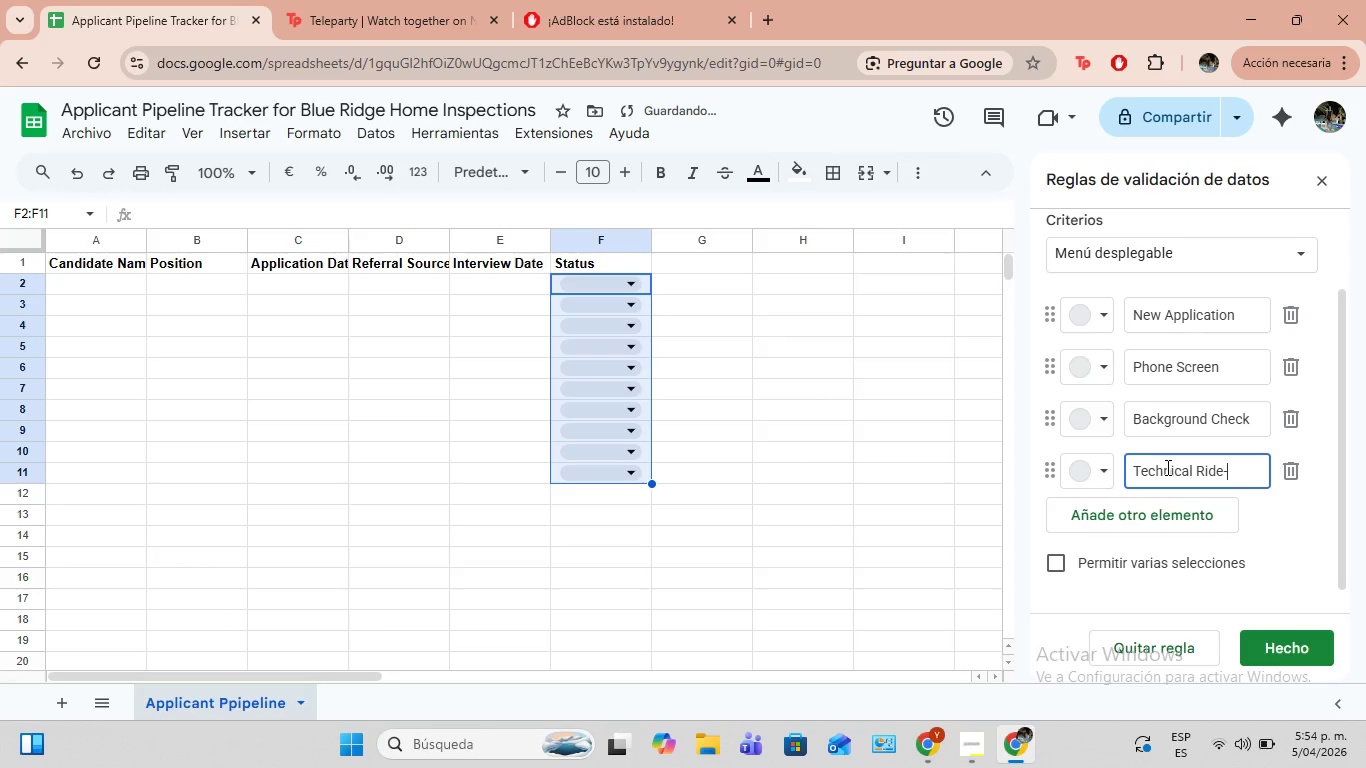 
type(along)
 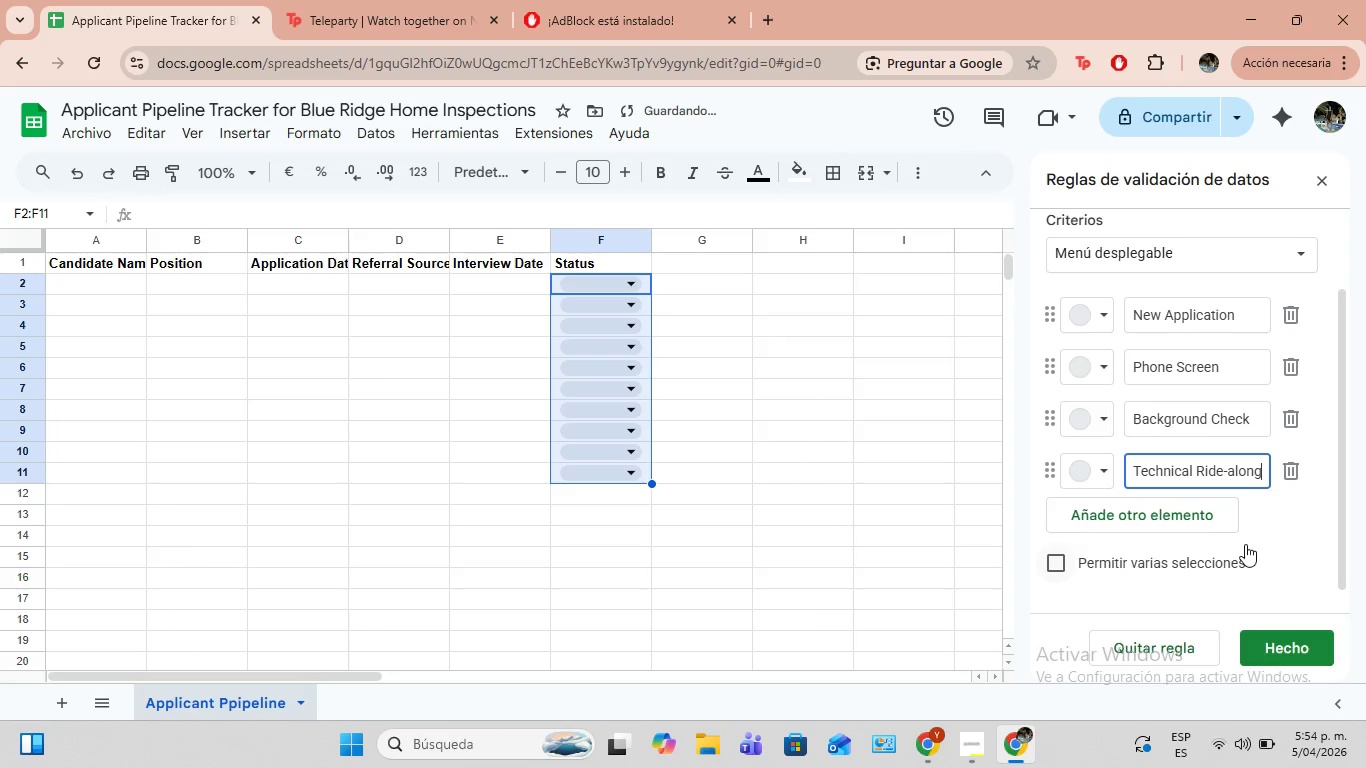 
left_click([1142, 511])
 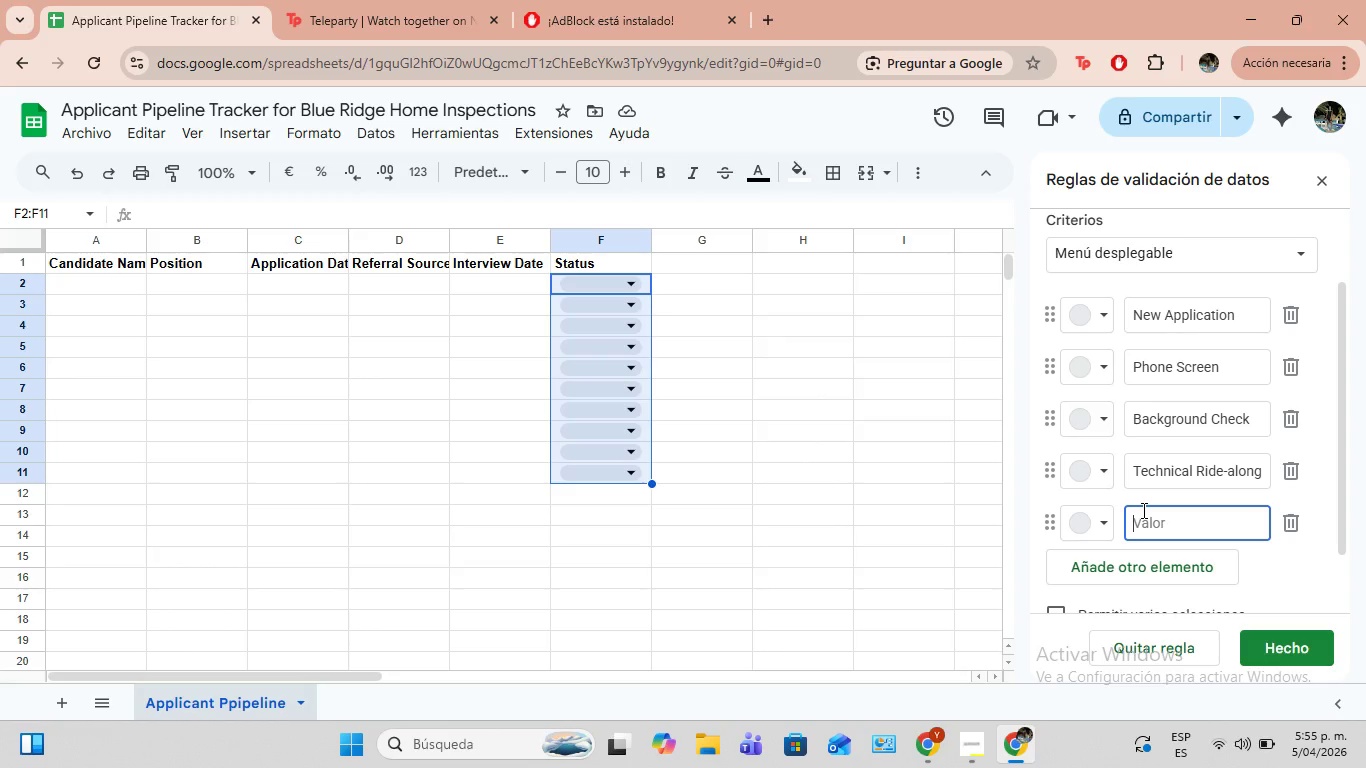 
wait(16.75)
 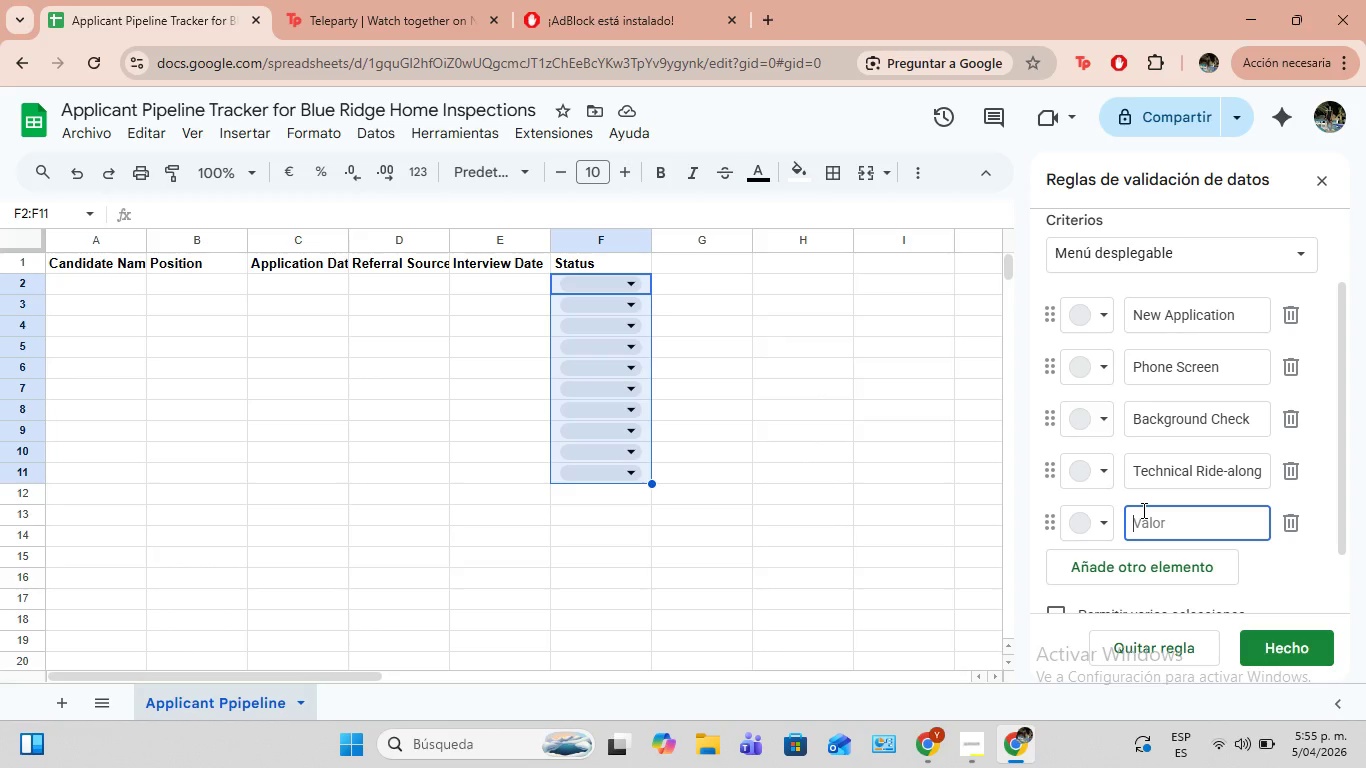 
type(Offer Sen)
 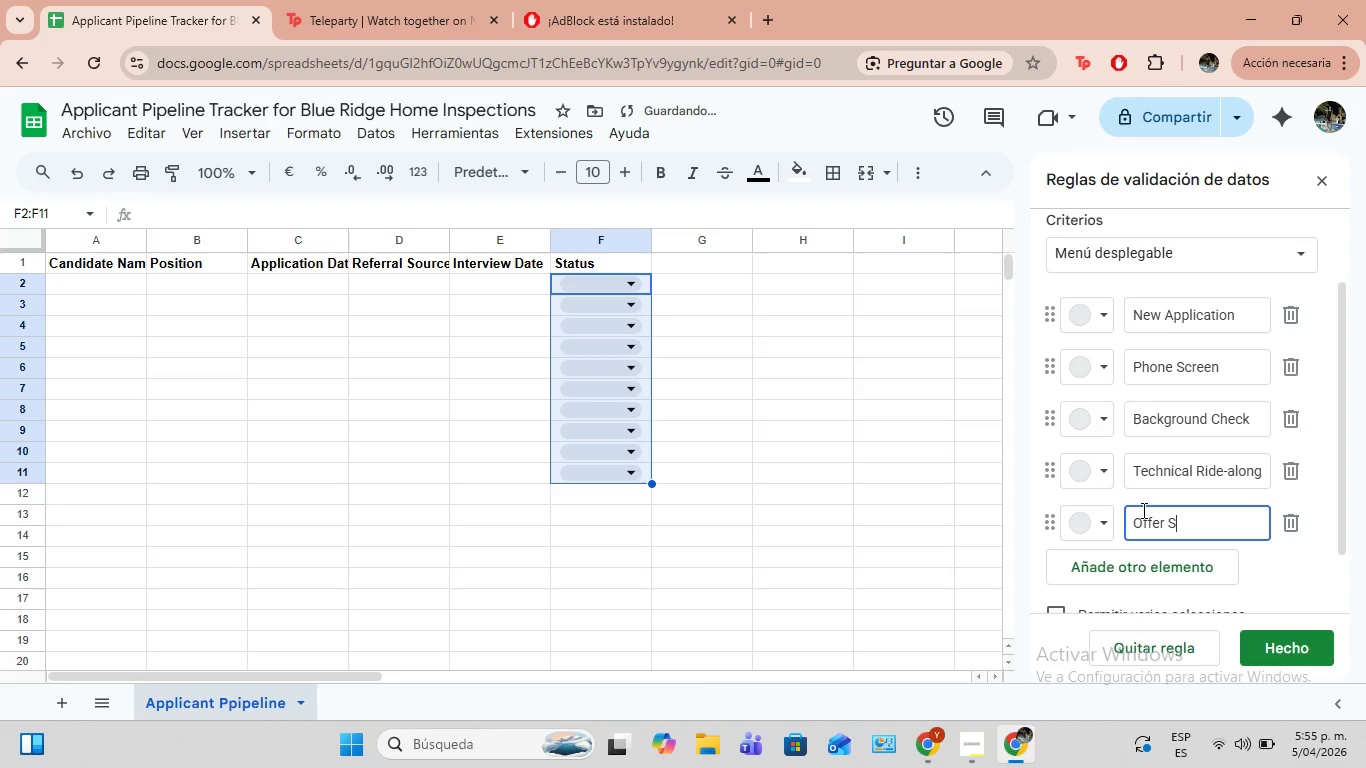 
key(T)
 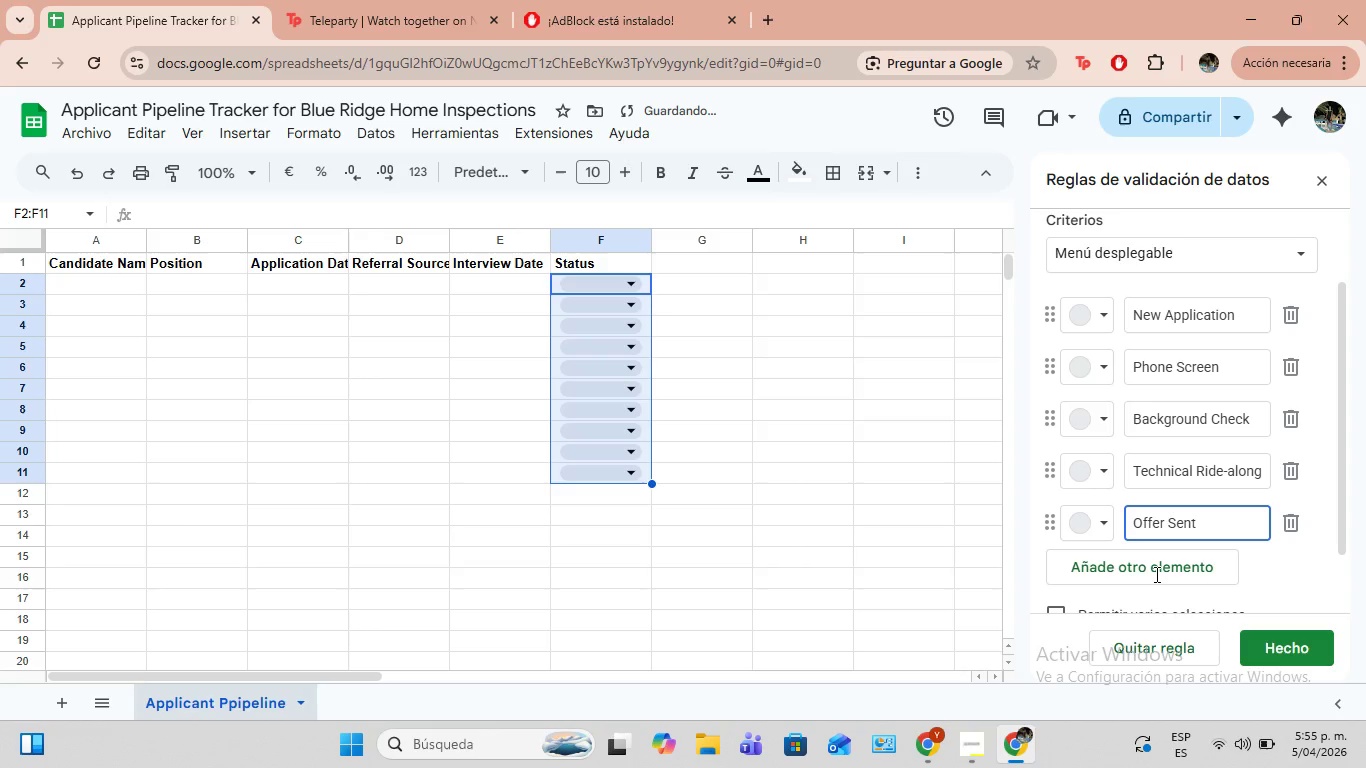 
scroll: coordinate [1152, 510], scroll_direction: down, amount: 1.0
 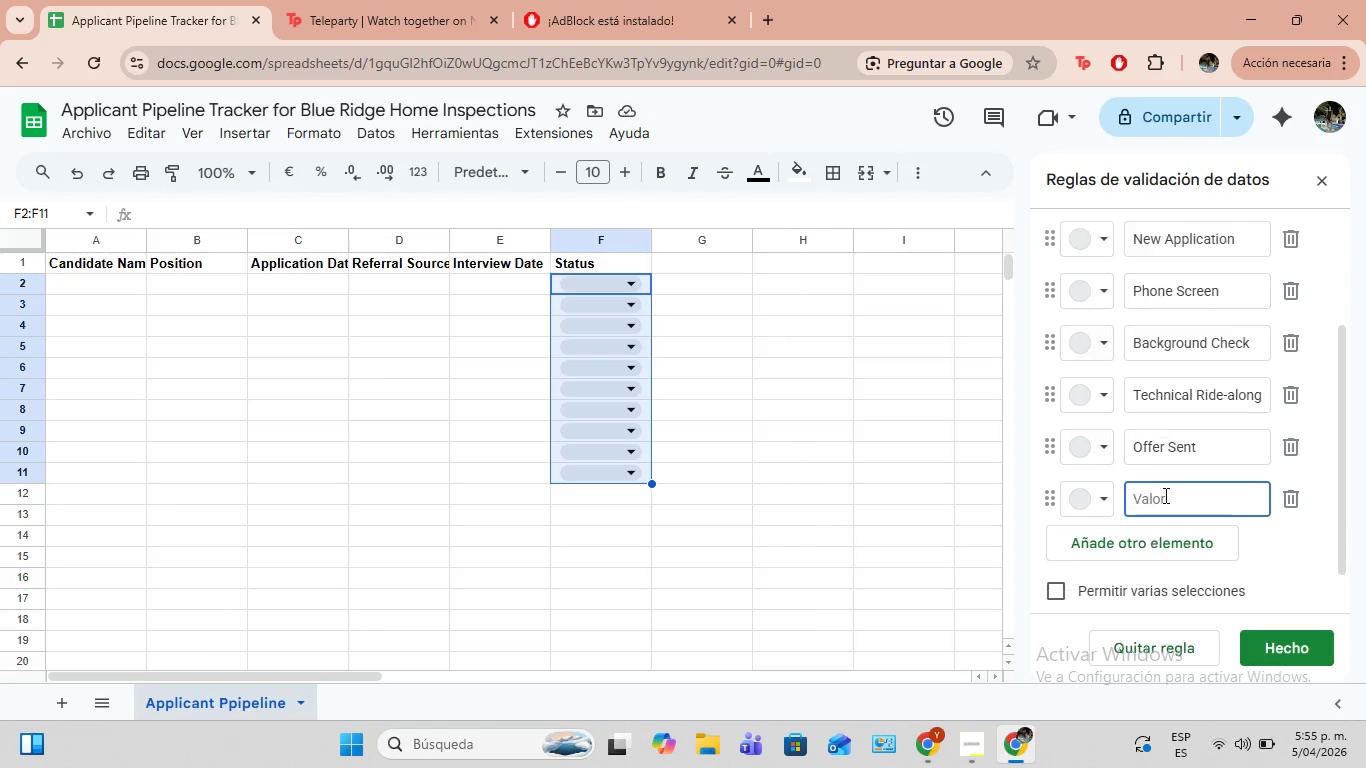 
wait(9.21)
 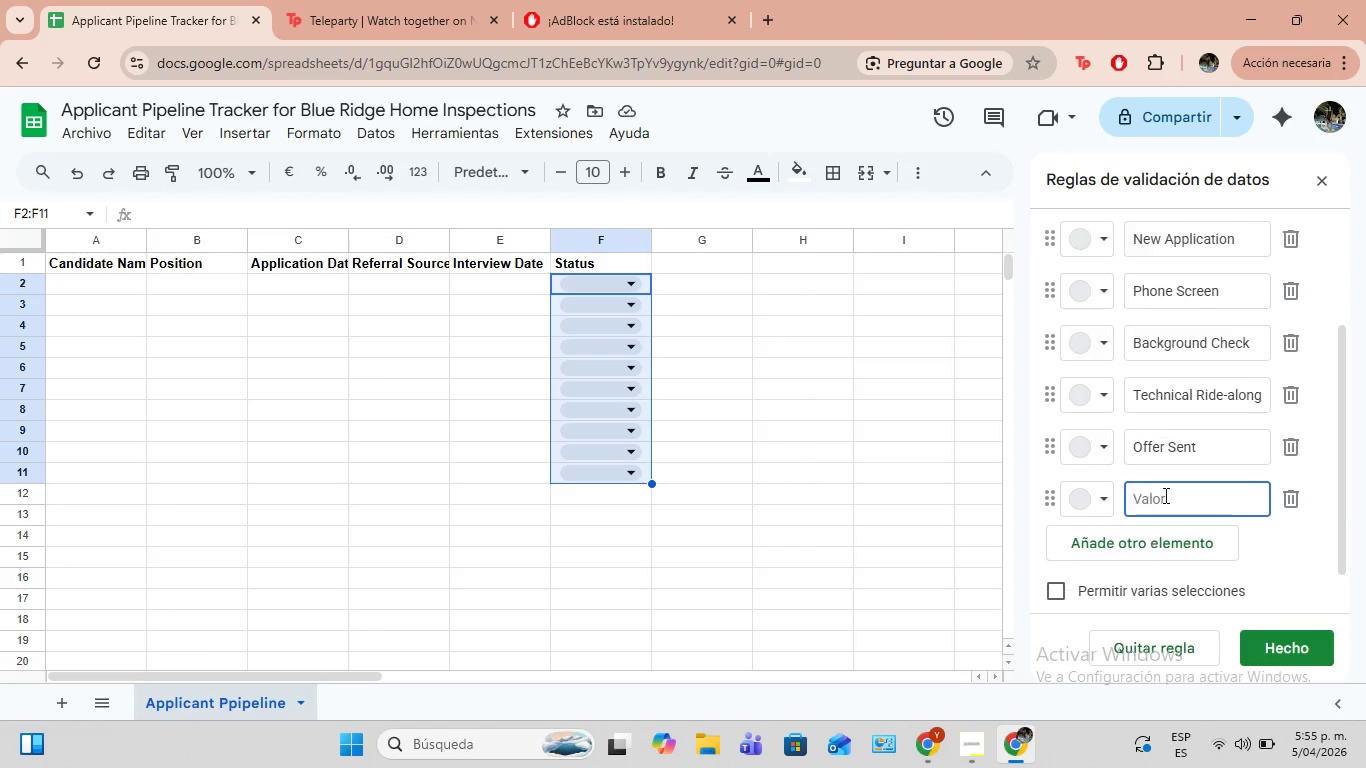 
type(hii)
key(Backspace)
type(red)
 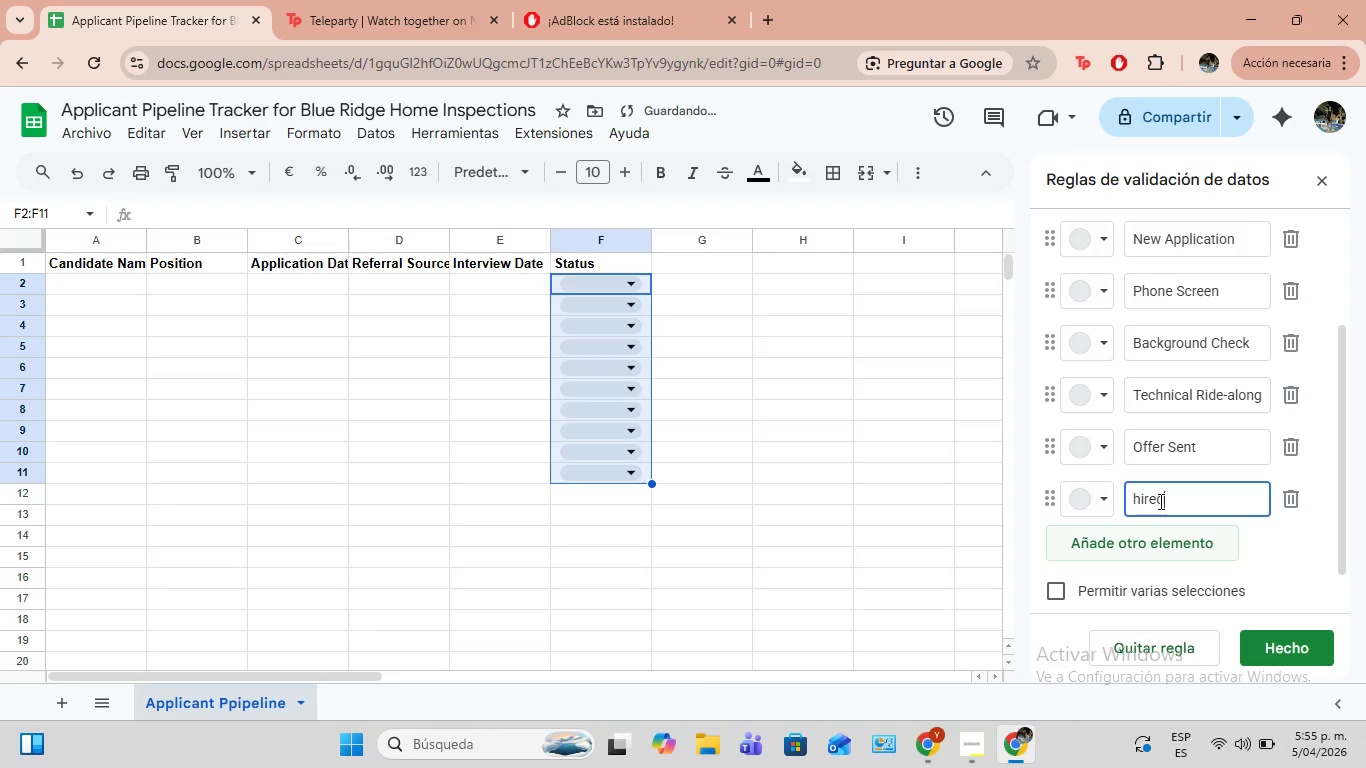 
left_click([1141, 503])
 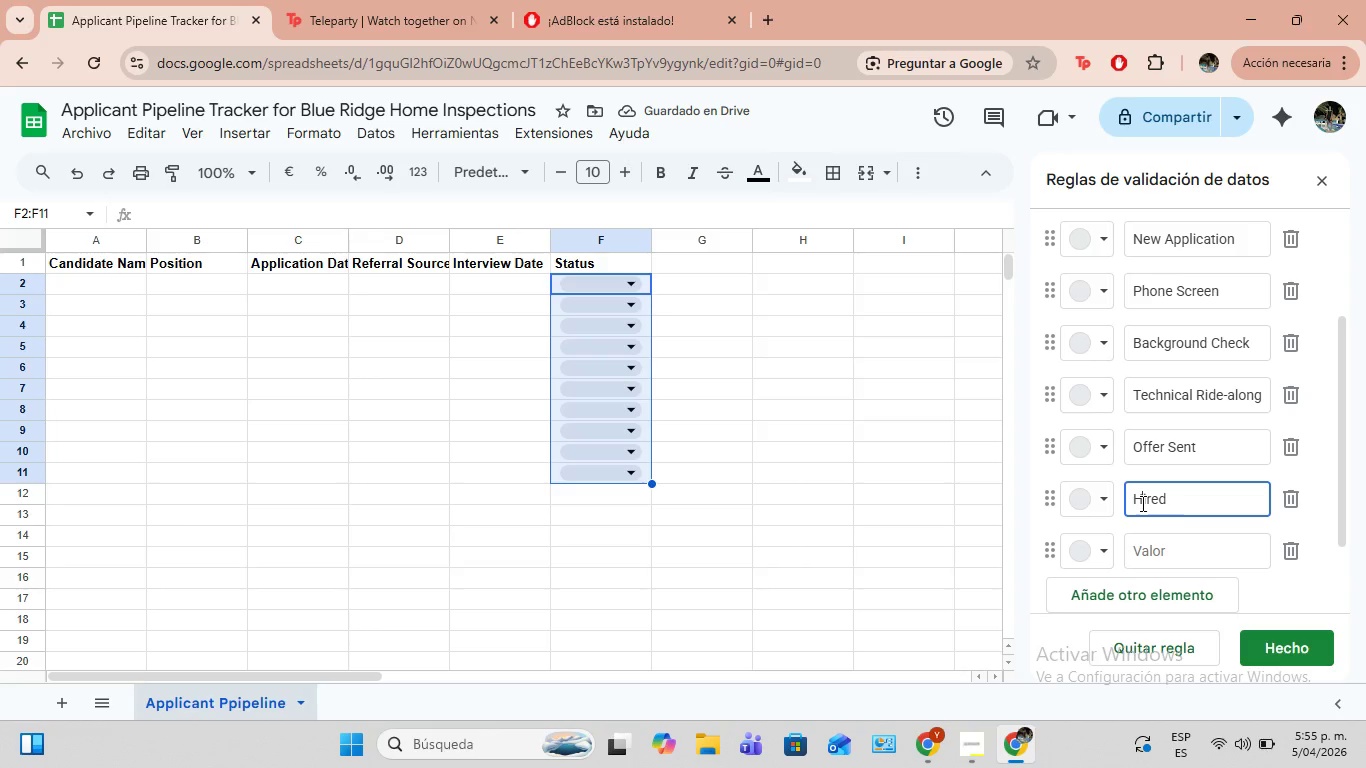 
key(Backspace)
 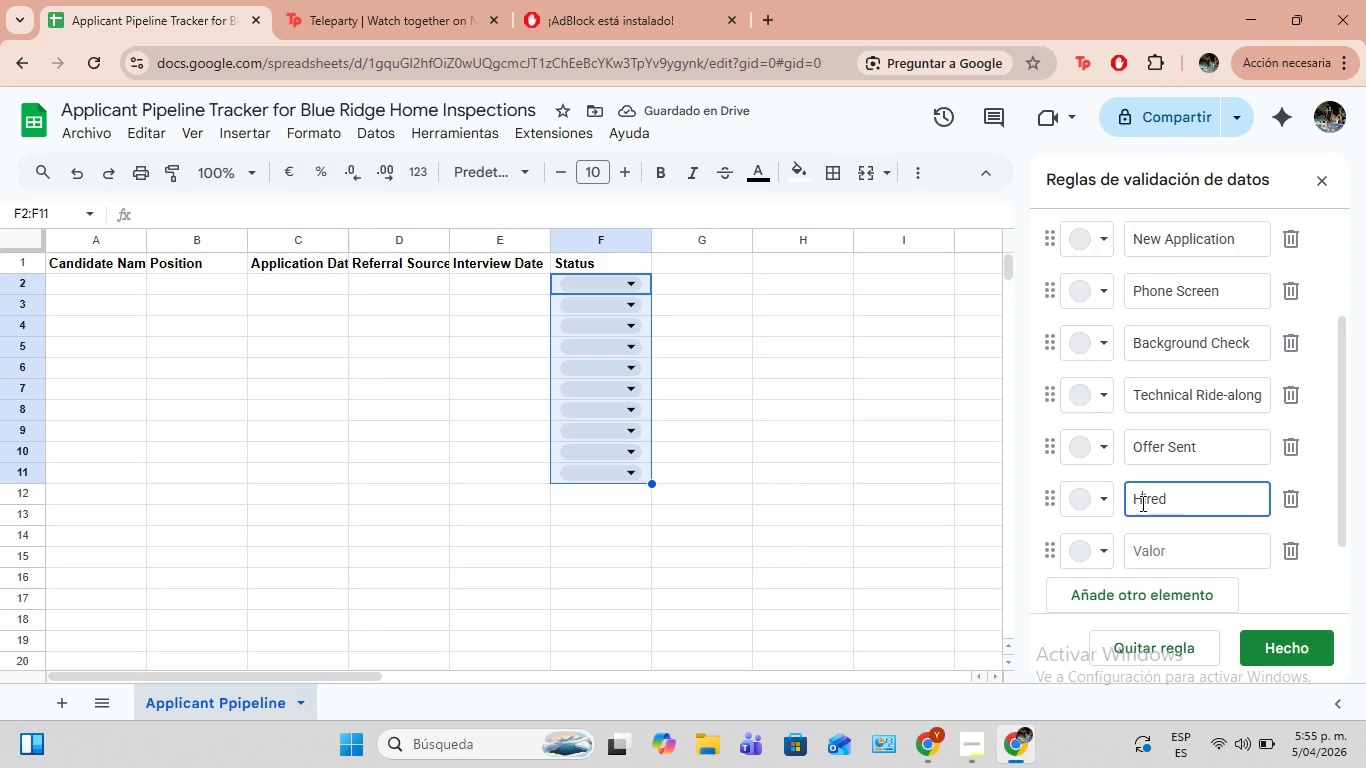 
key(CapsLock)
 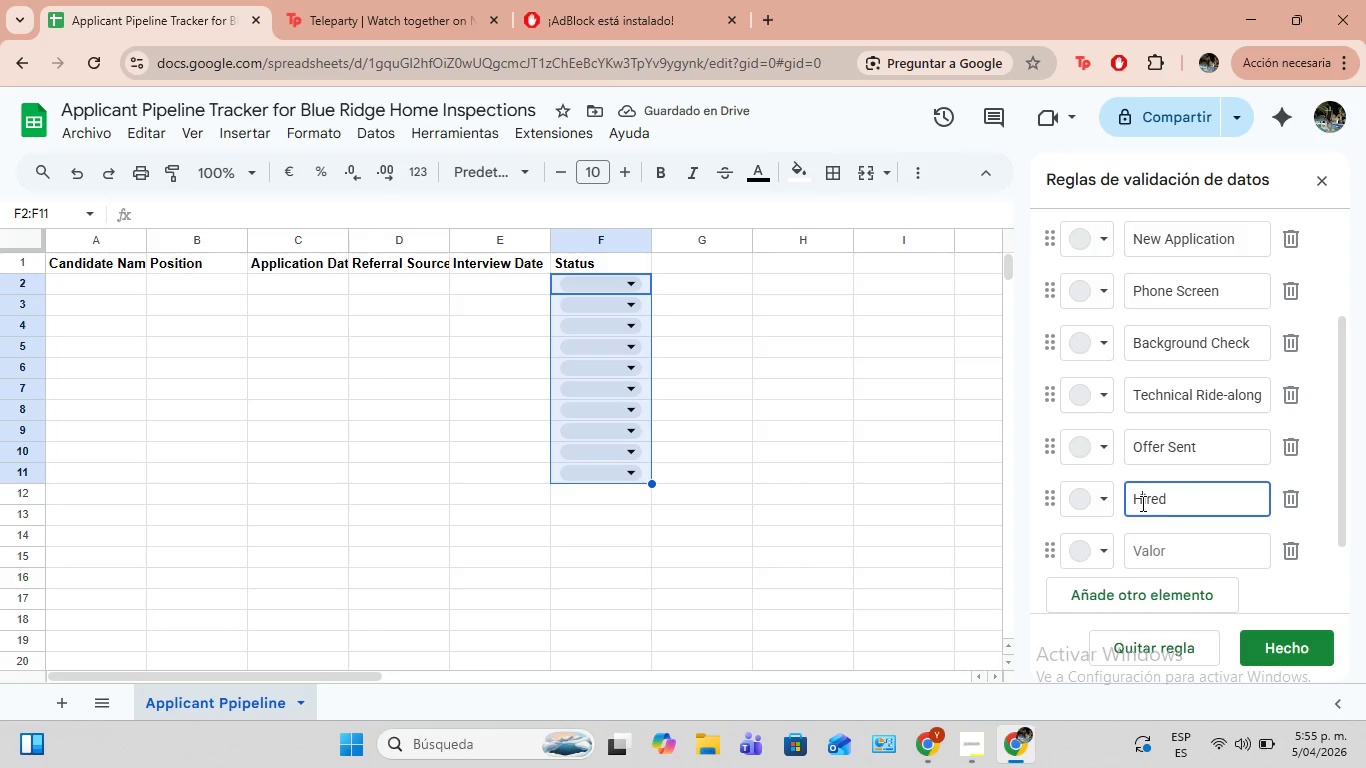 
key(H)
 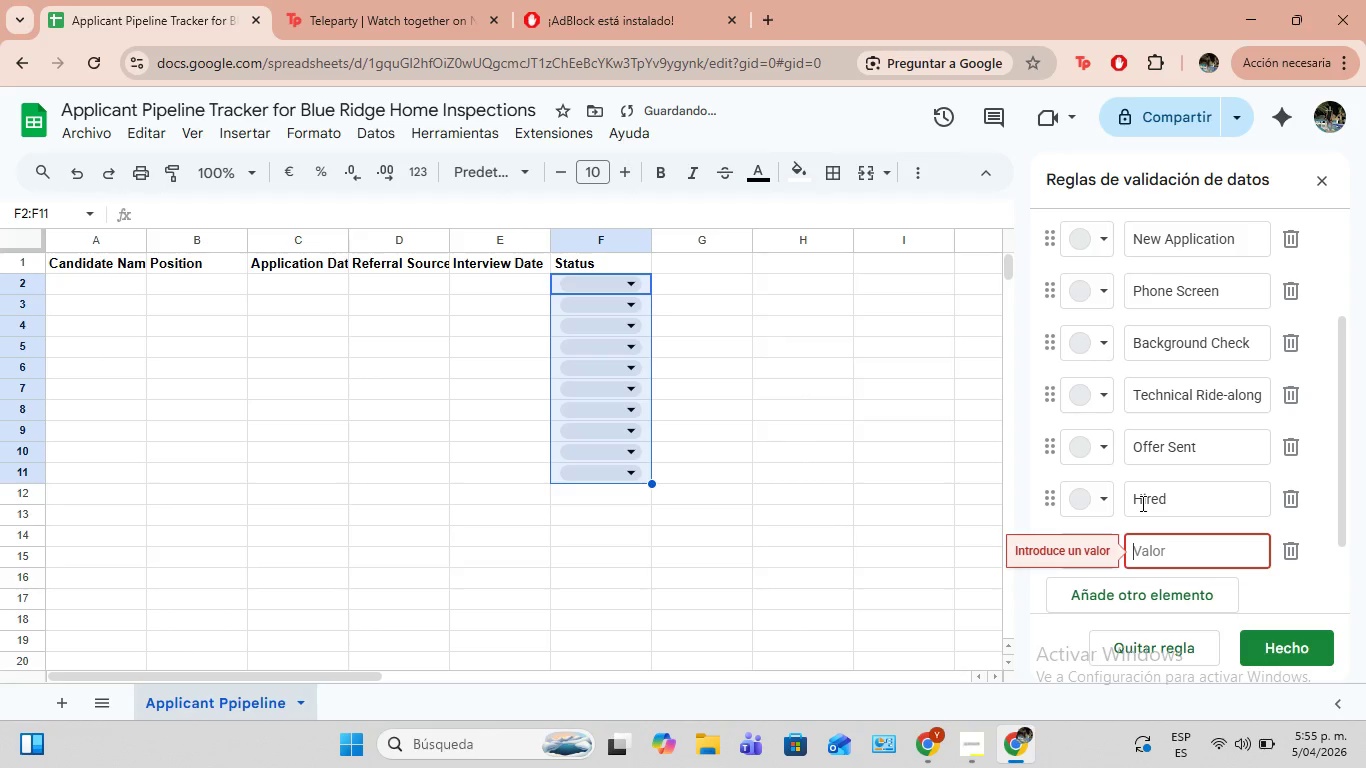 
left_click([1147, 556])
 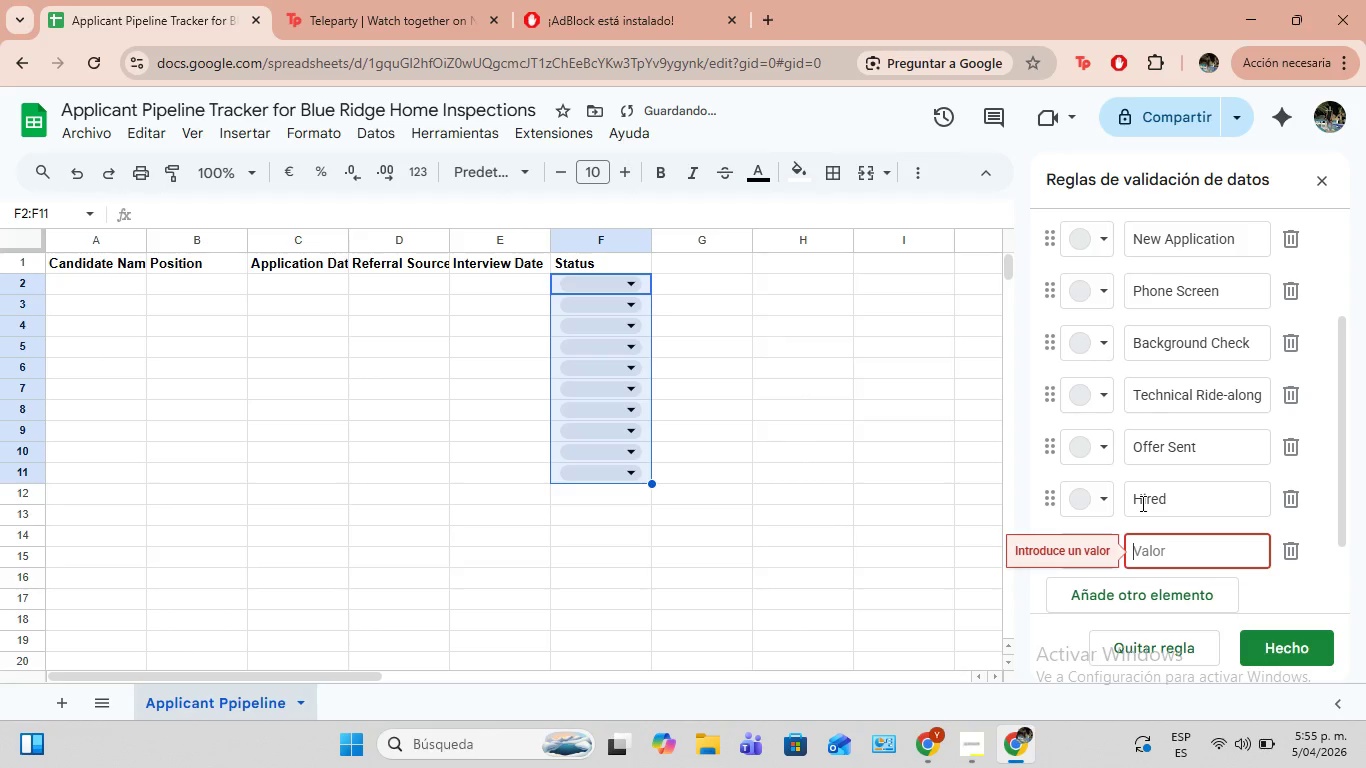 
type(dEC)
key(Backspace)
key(Backspace)
key(Backspace)
key(Backspace)
type(Decline)
 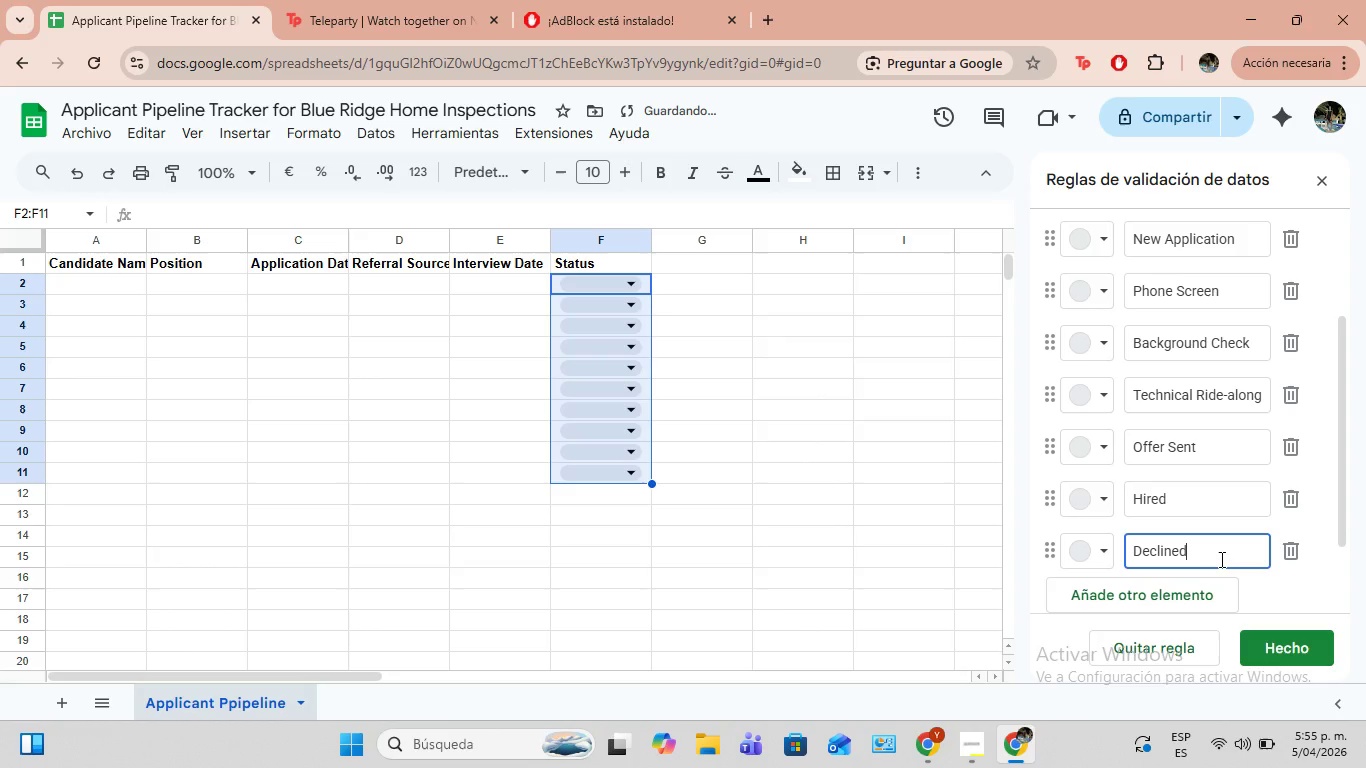 
key(D)
 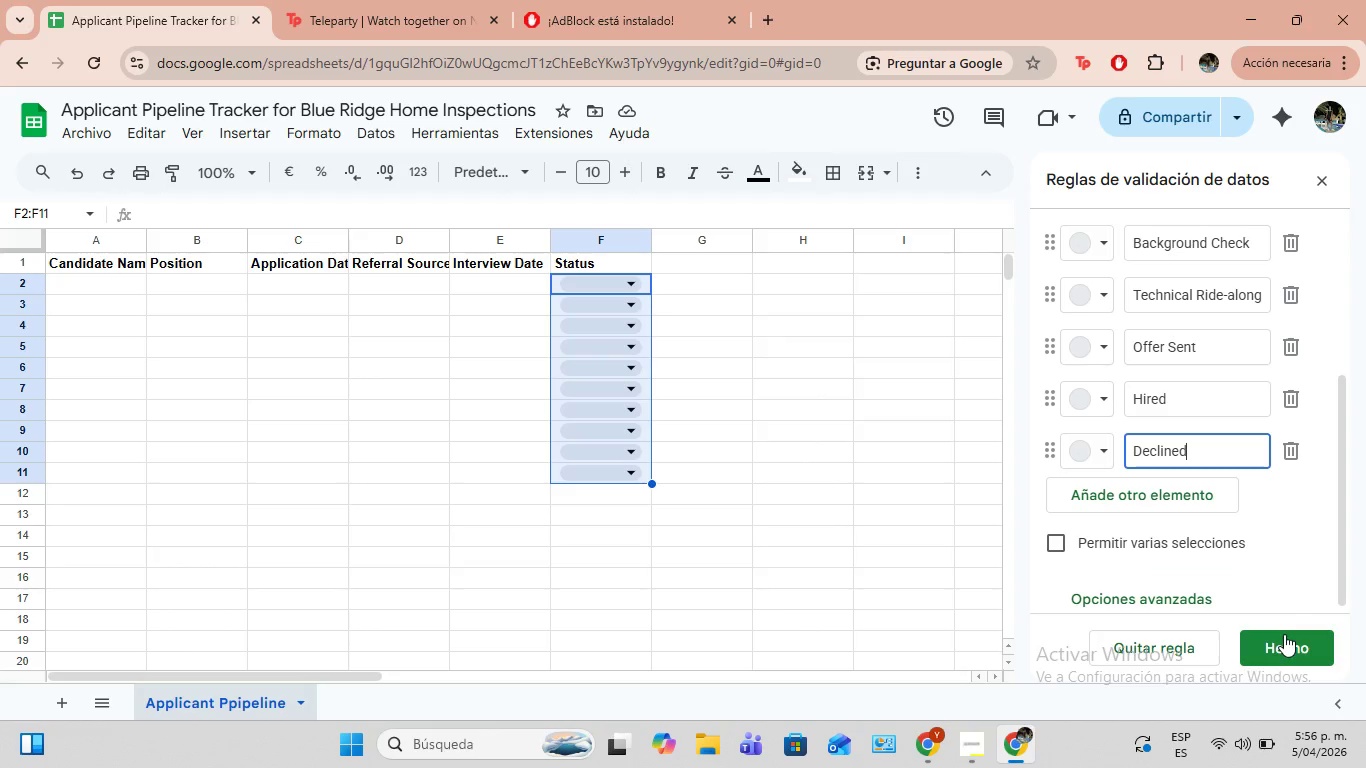 
wait(7.45)
 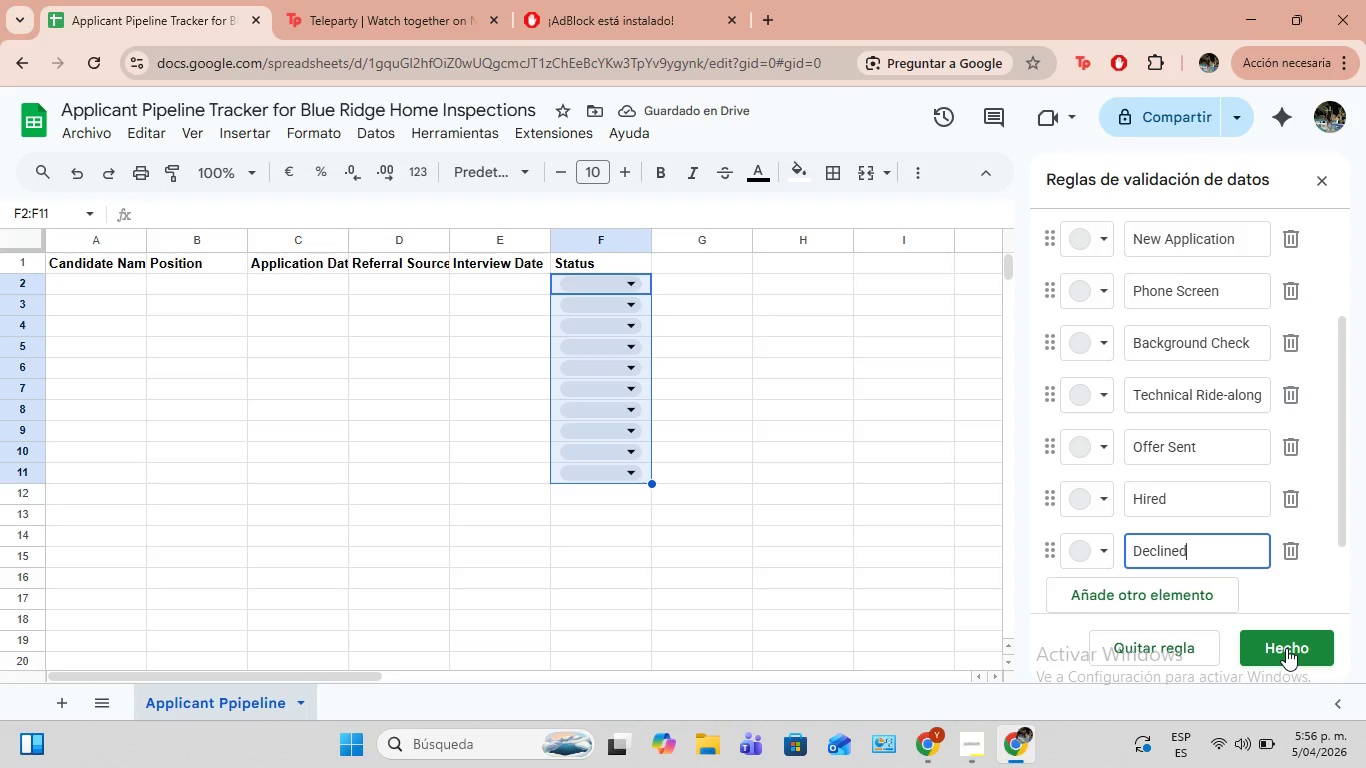 
scroll: coordinate [1288, 603], scroll_direction: down, amount: 1.0
 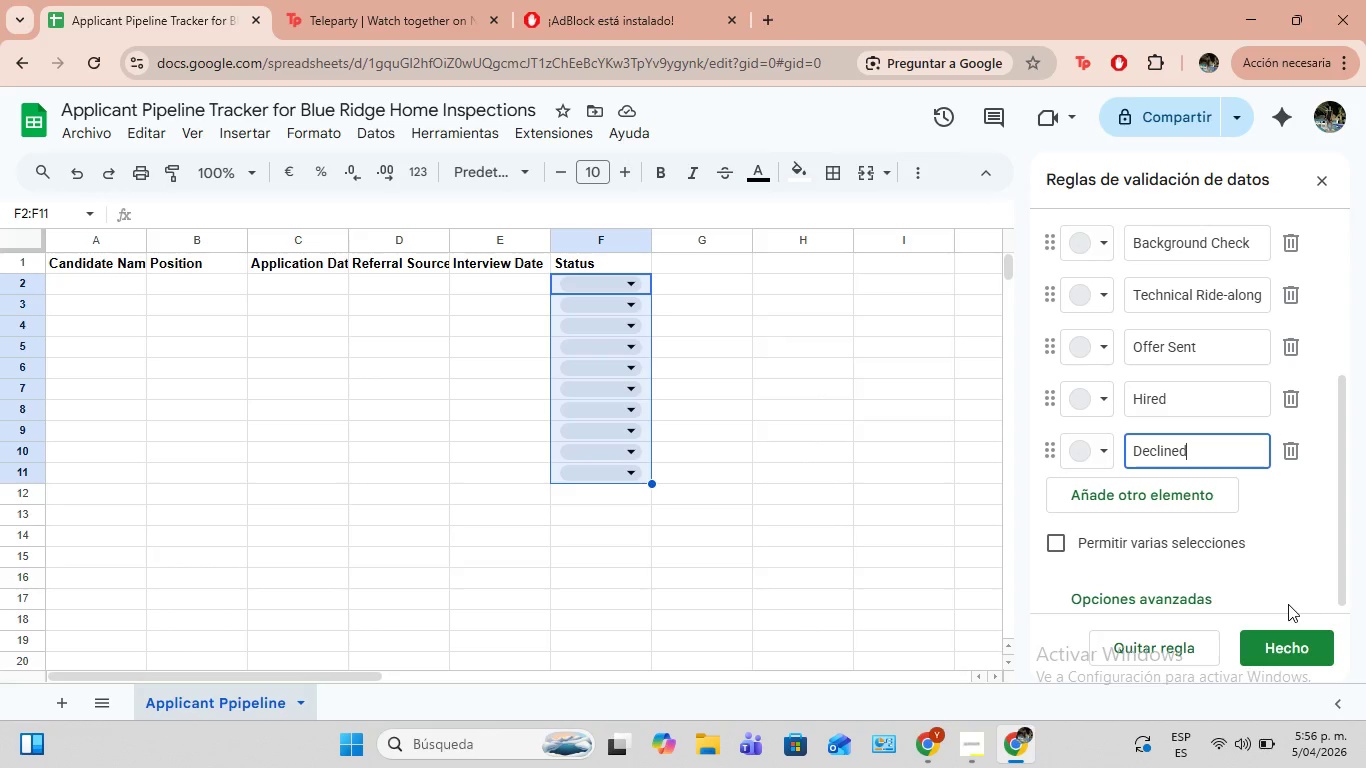 
scroll: coordinate [1288, 604], scroll_direction: up, amount: 1.0
 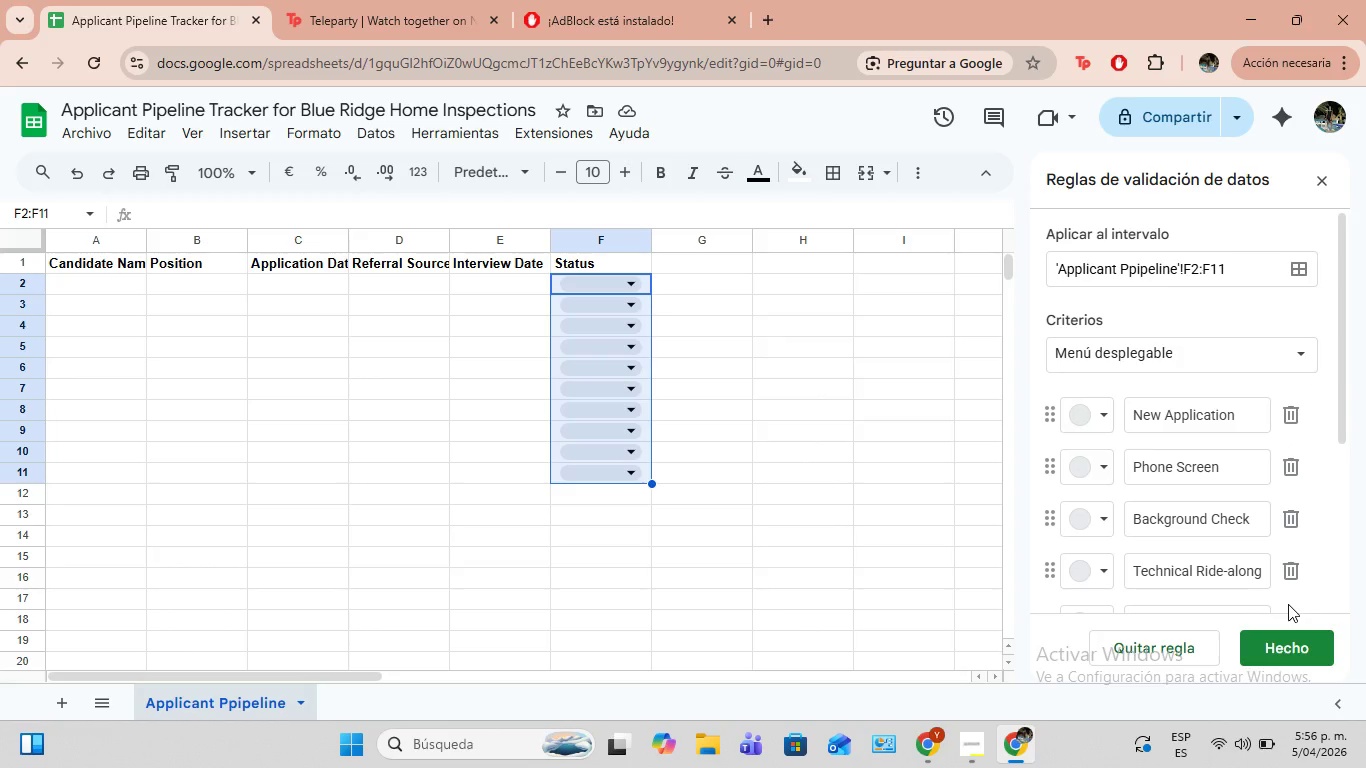 
left_click([1293, 642])